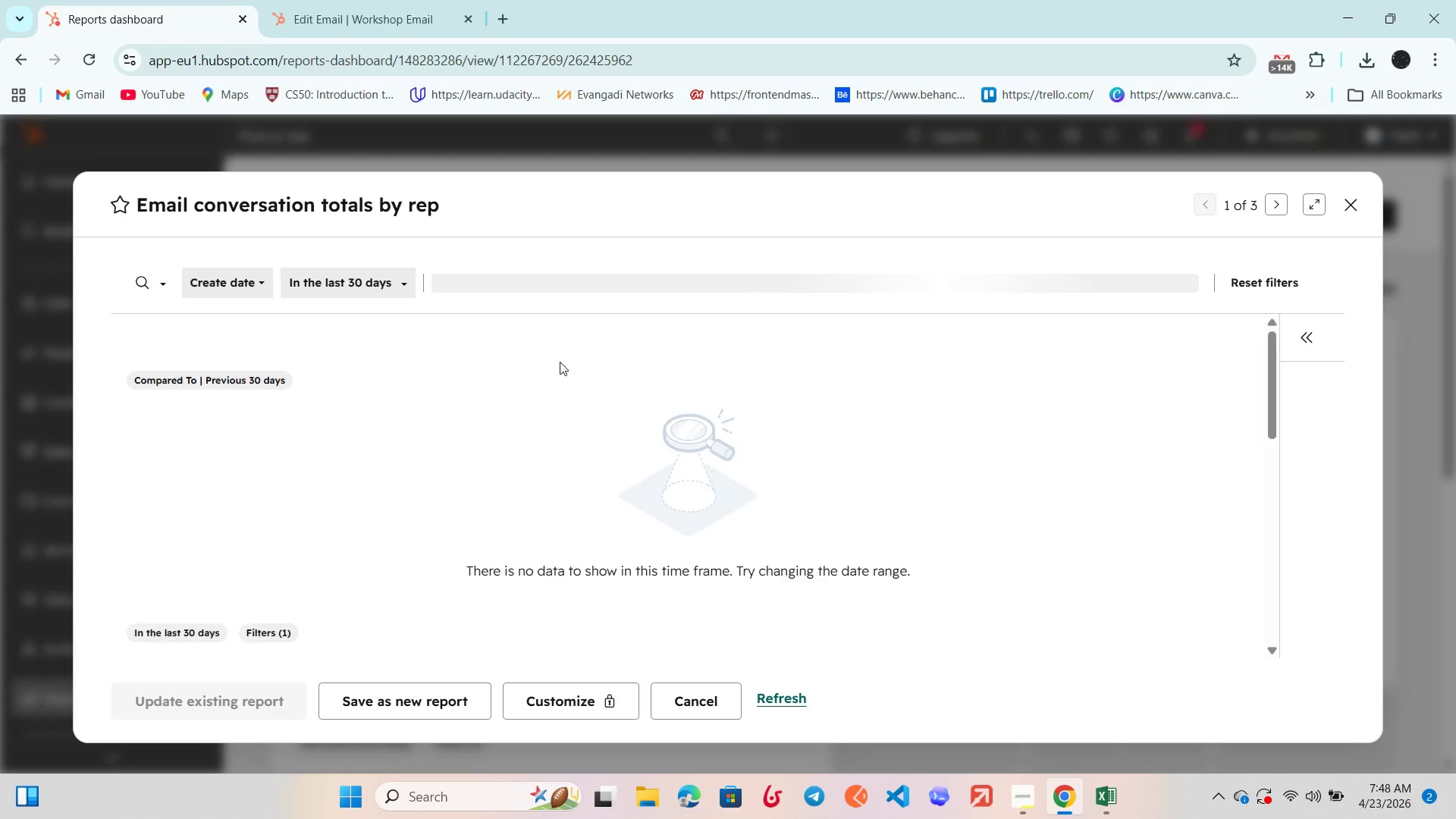 
wait(5.03)
 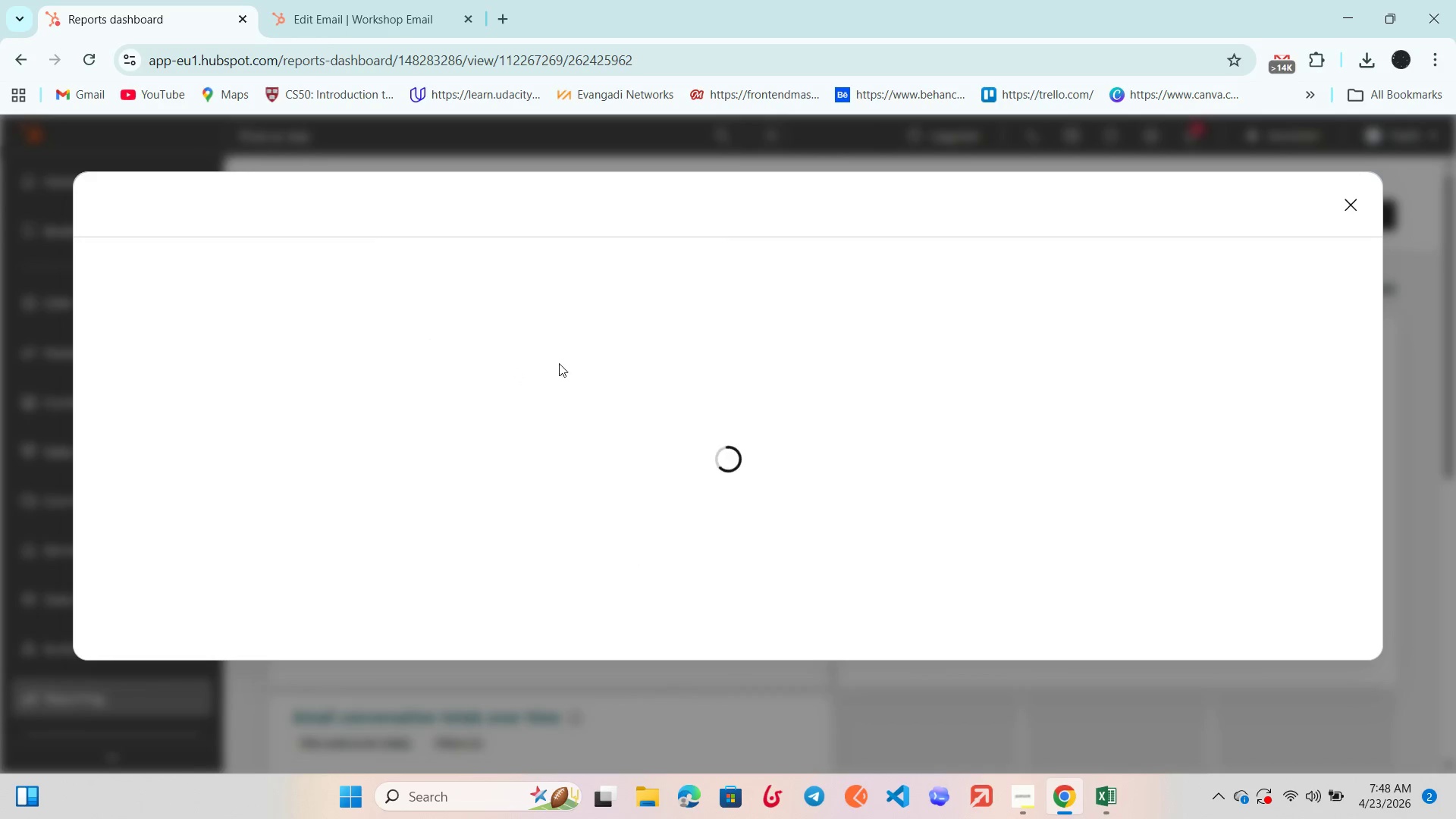 
scroll: coordinate [555, 391], scroll_direction: up, amount: 6.0
 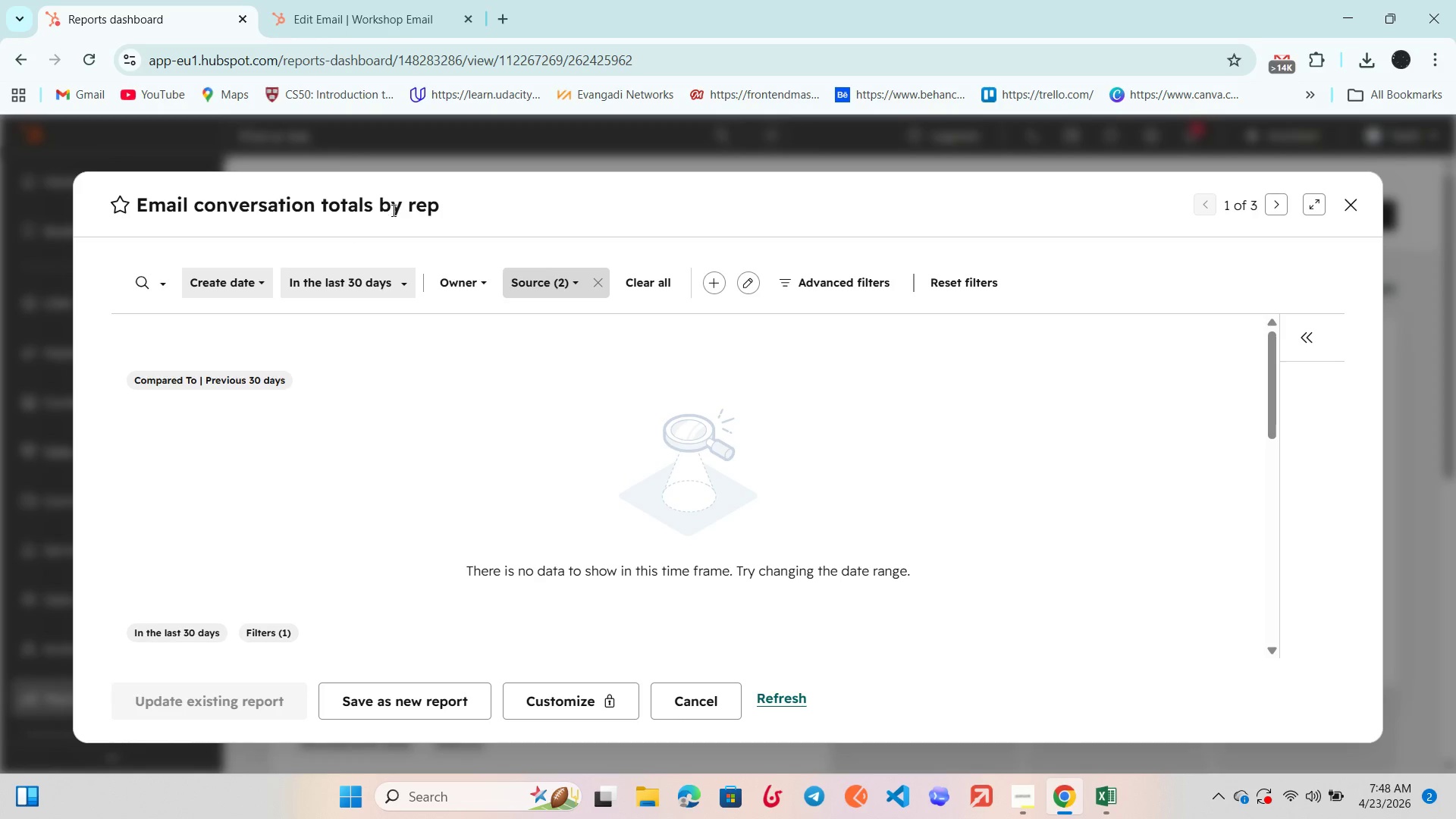 
left_click([404, 212])
 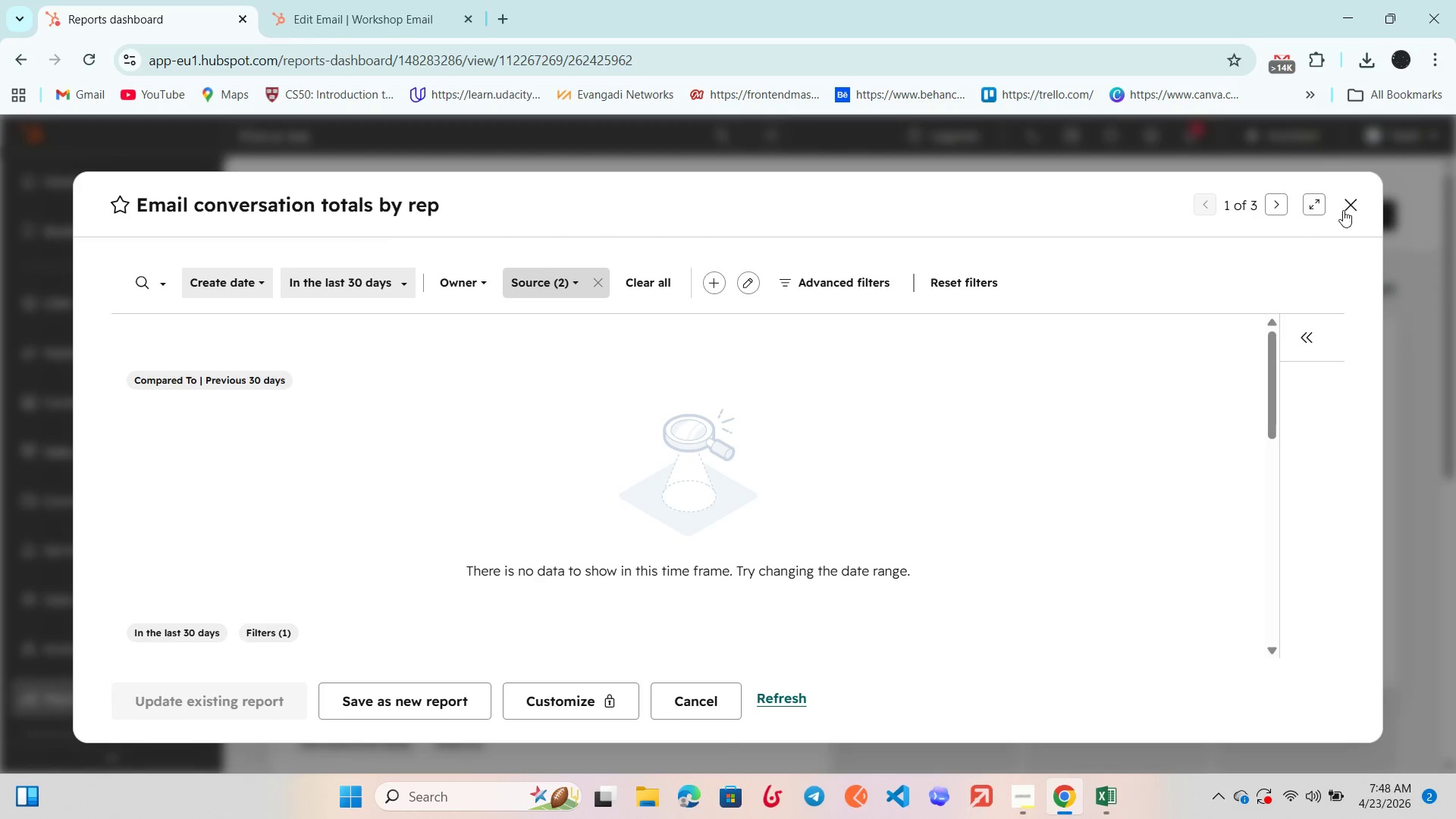 
left_click([1339, 209])
 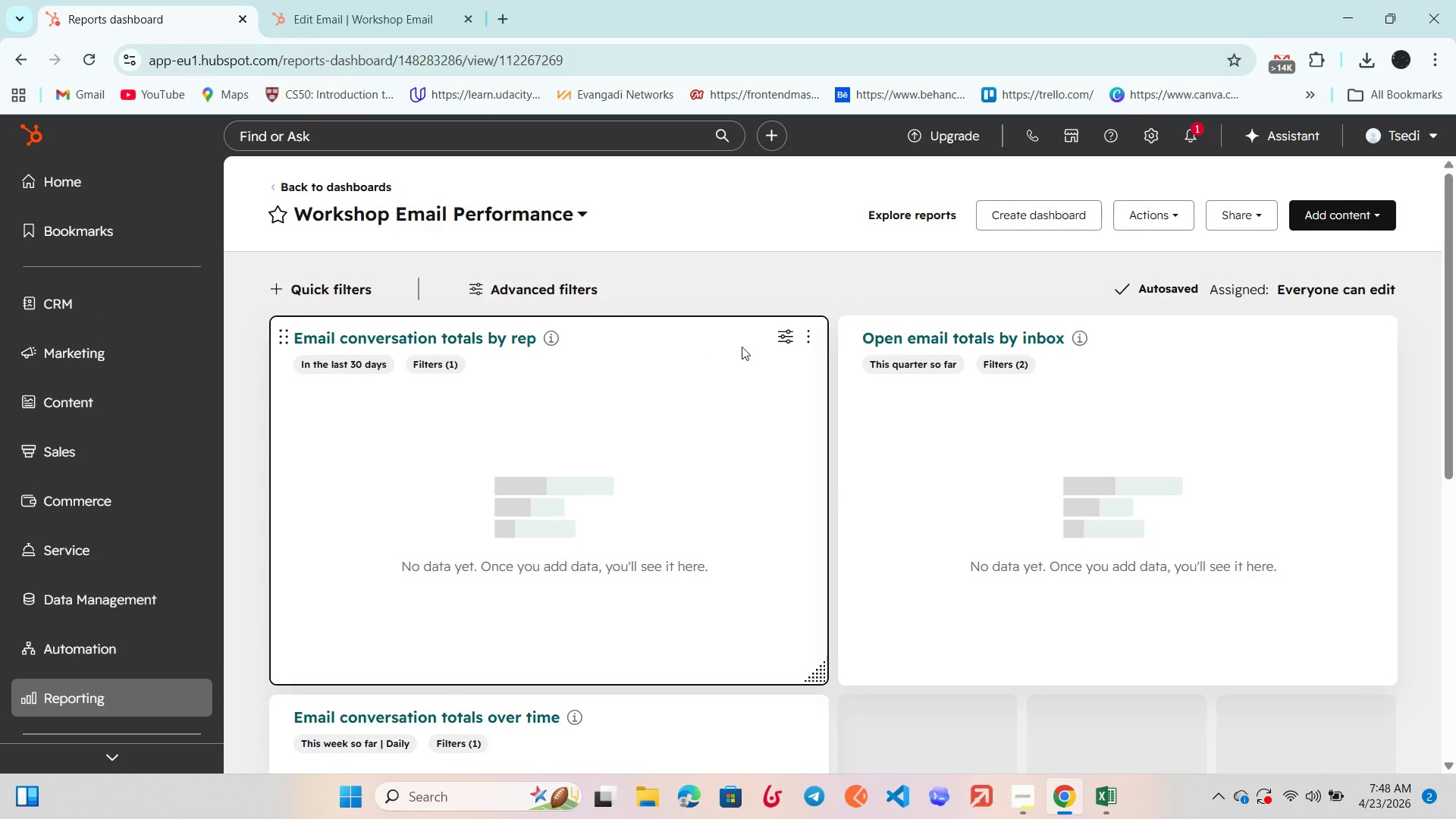 
left_click([813, 340])
 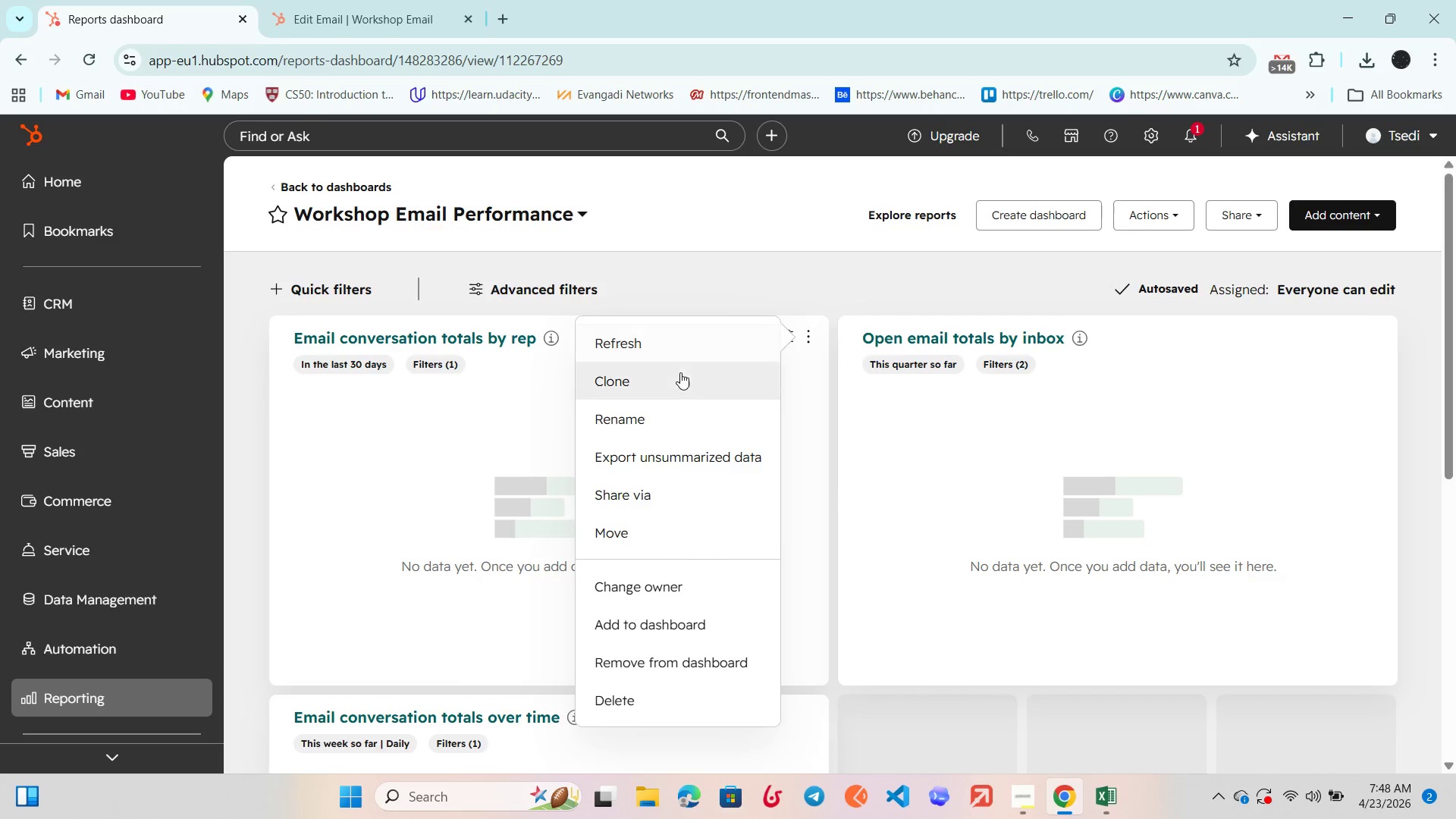 
left_click([662, 413])
 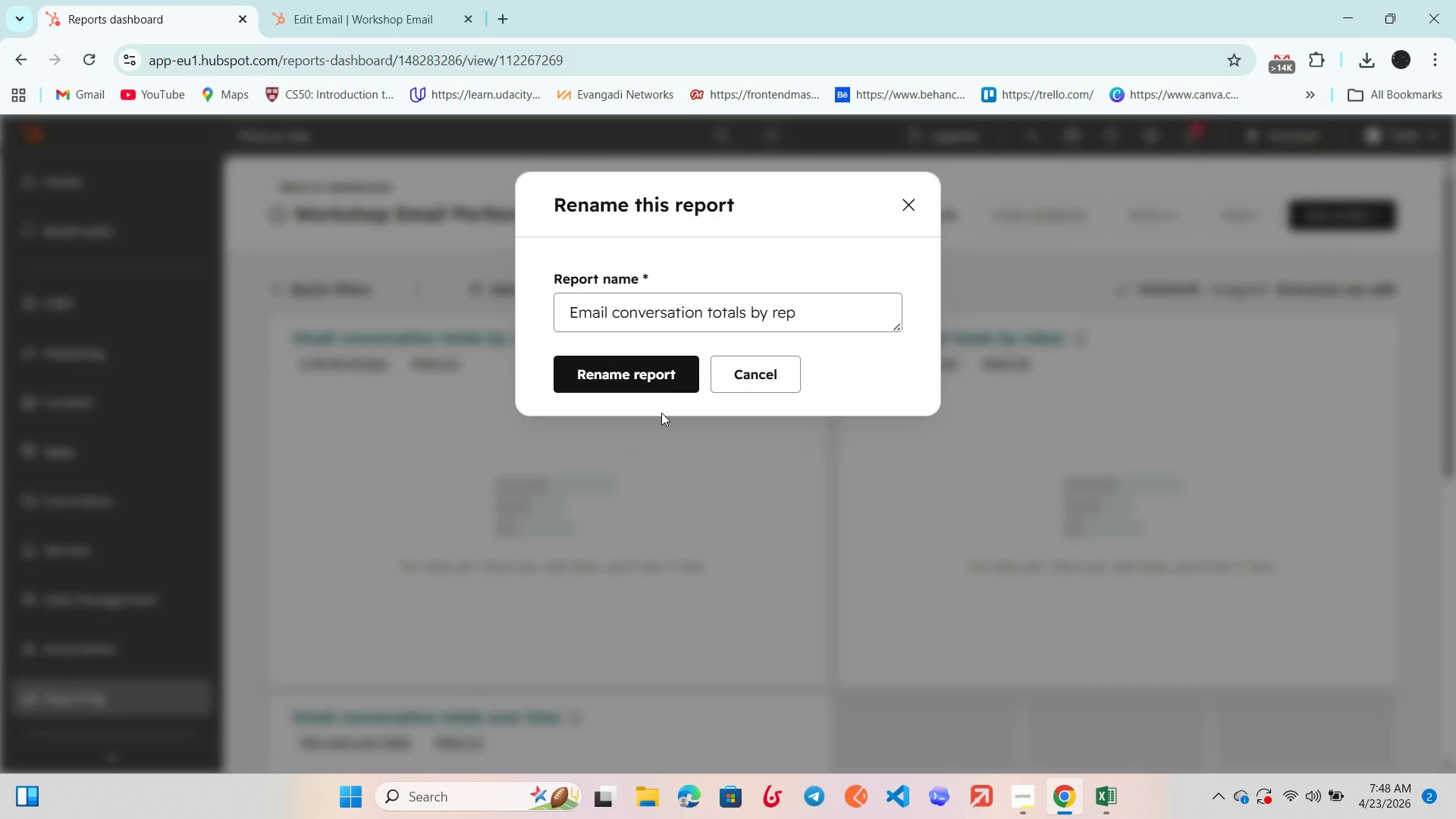 
wait(9.19)
 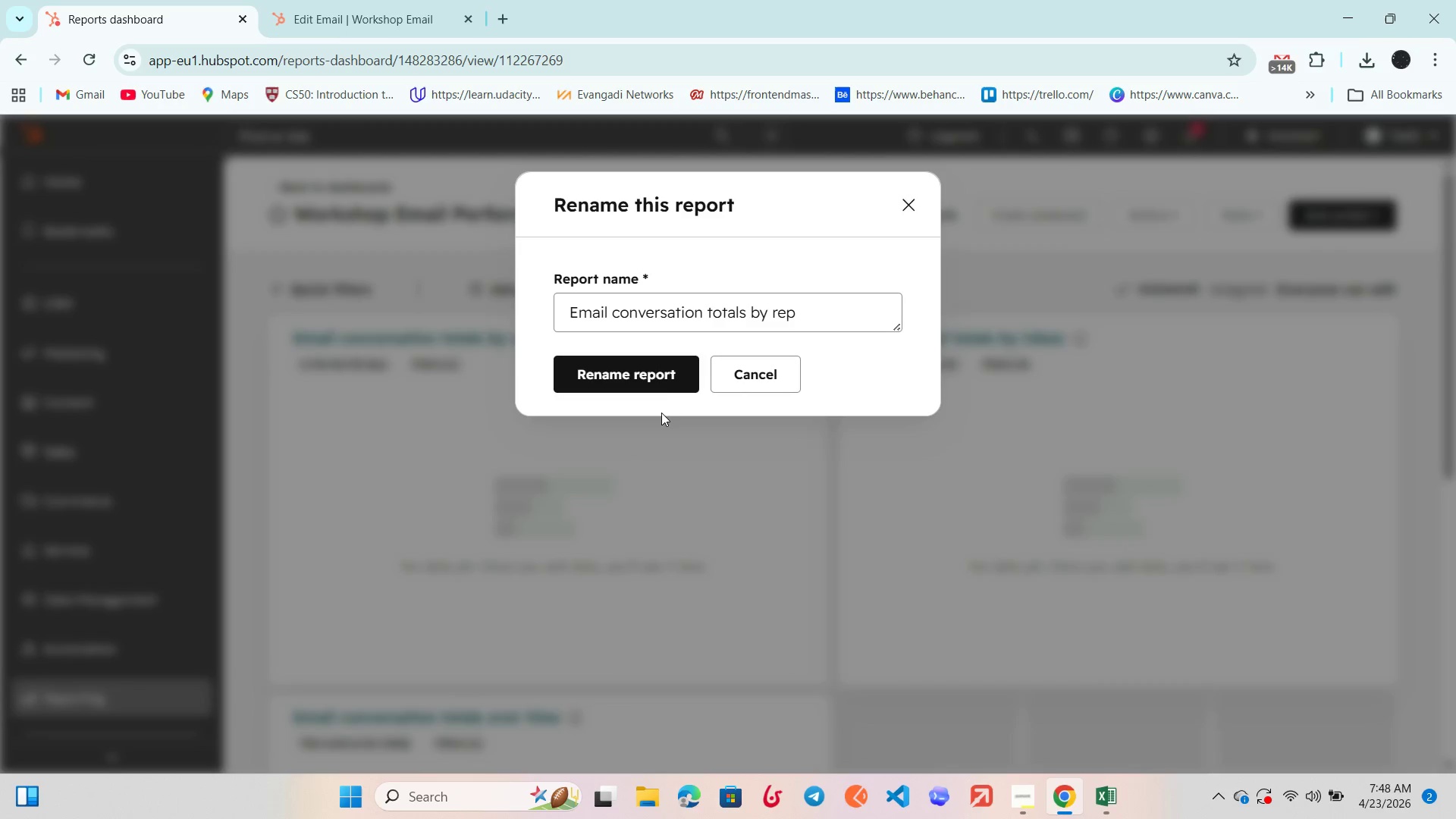 
left_click_drag(start_coordinate=[800, 320], to_coordinate=[526, 314])
 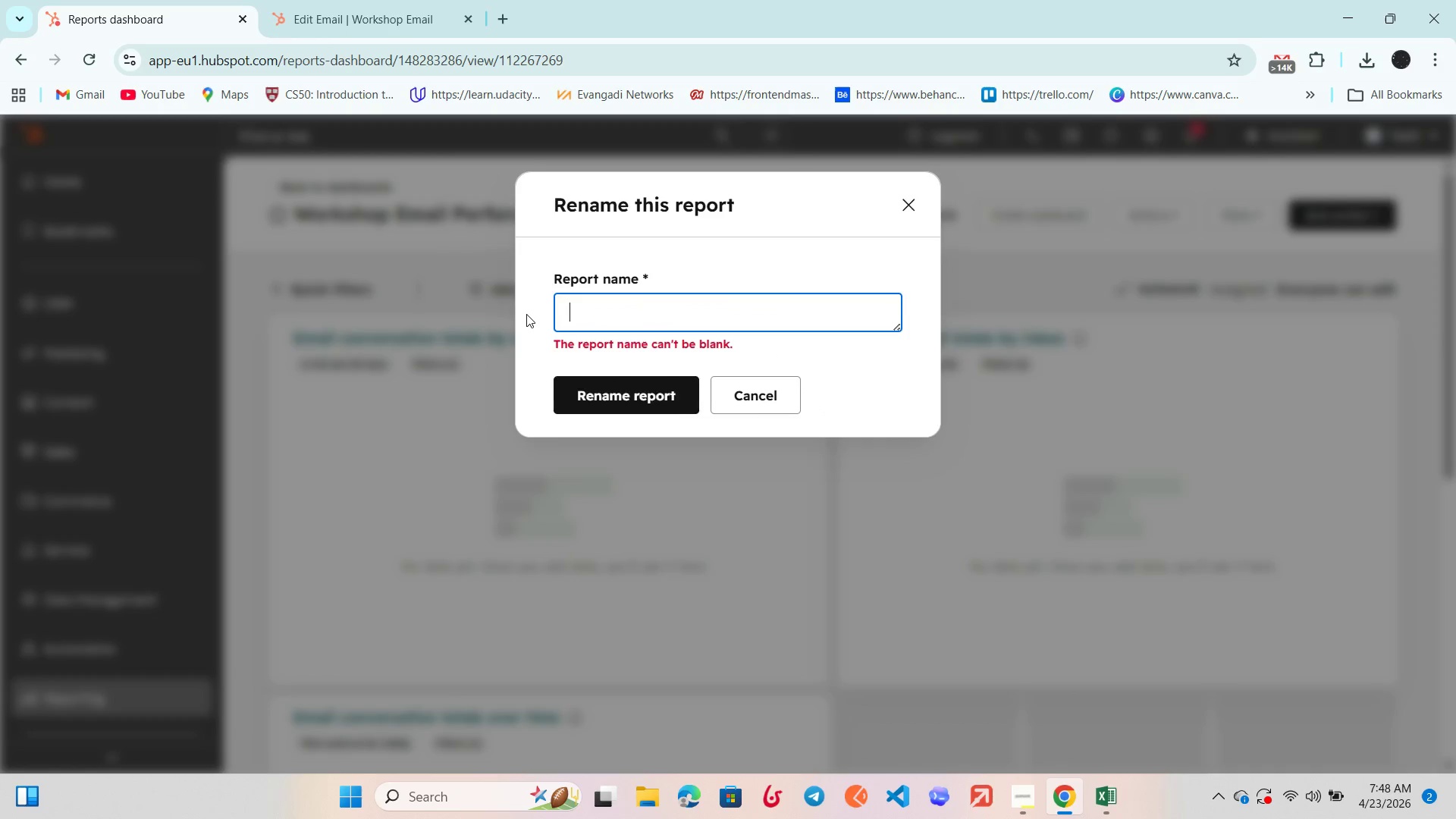 
key(Backspace)
type(Total Email Sent)
 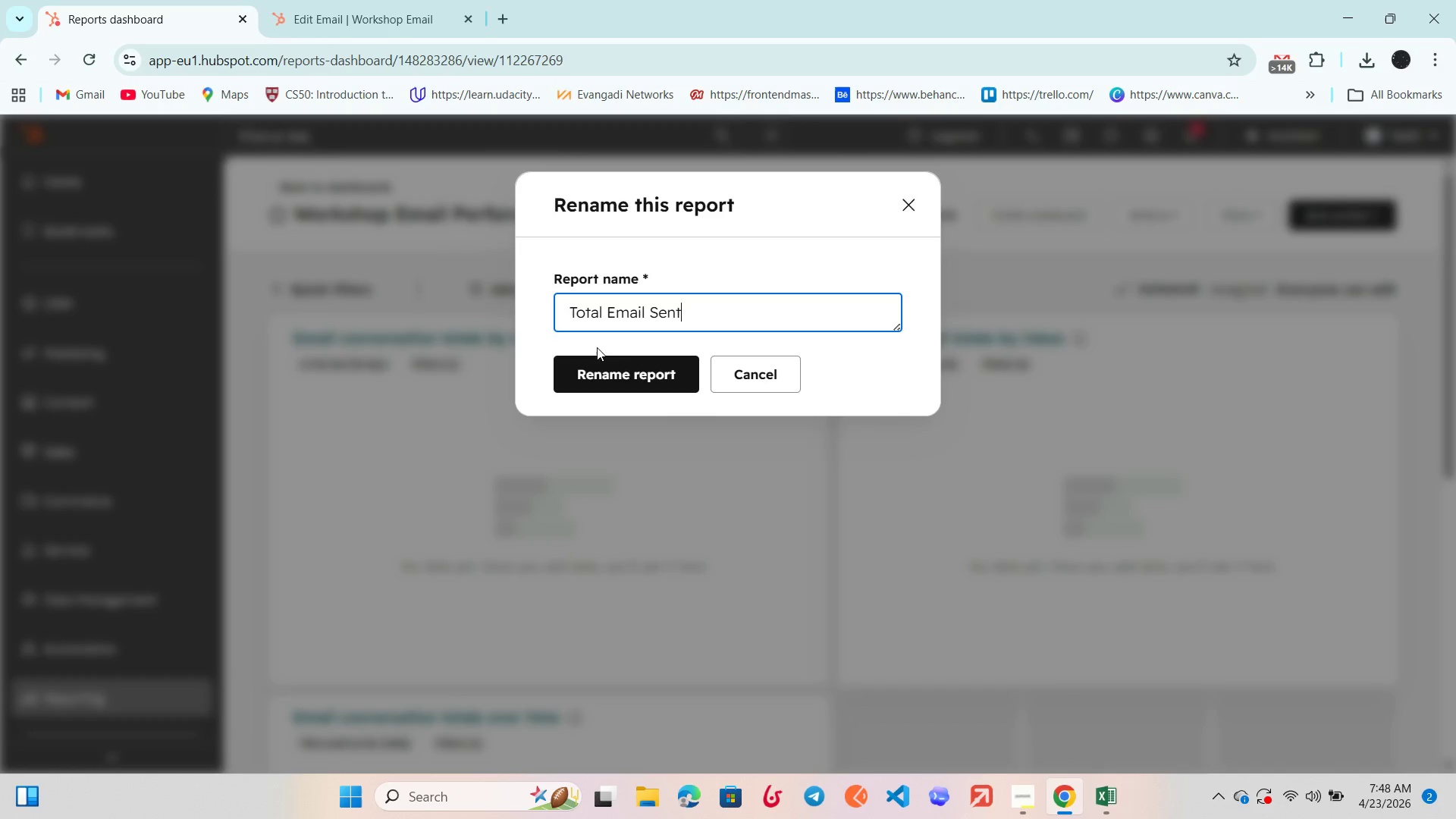 
left_click([629, 368])
 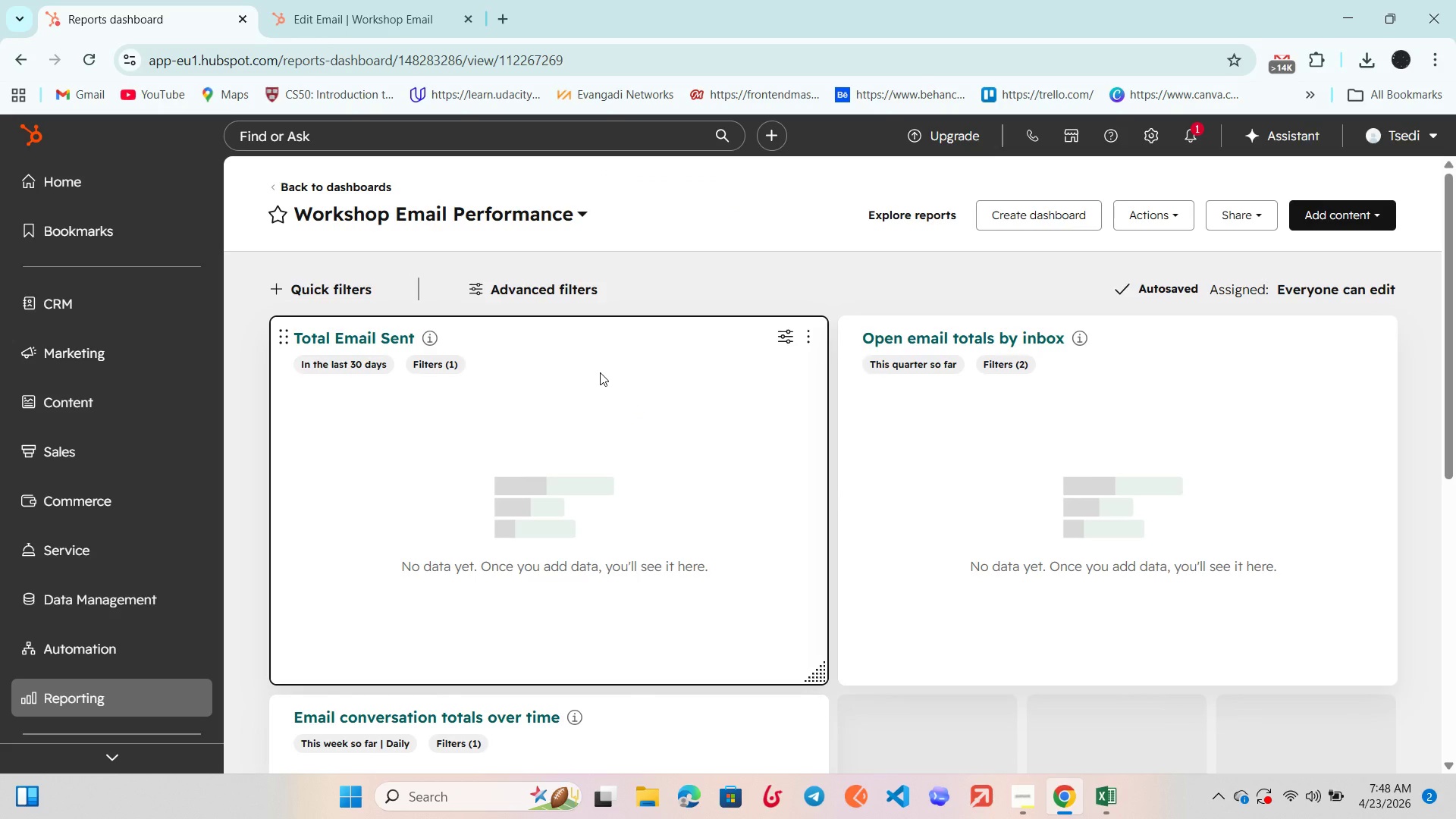 
wait(12.78)
 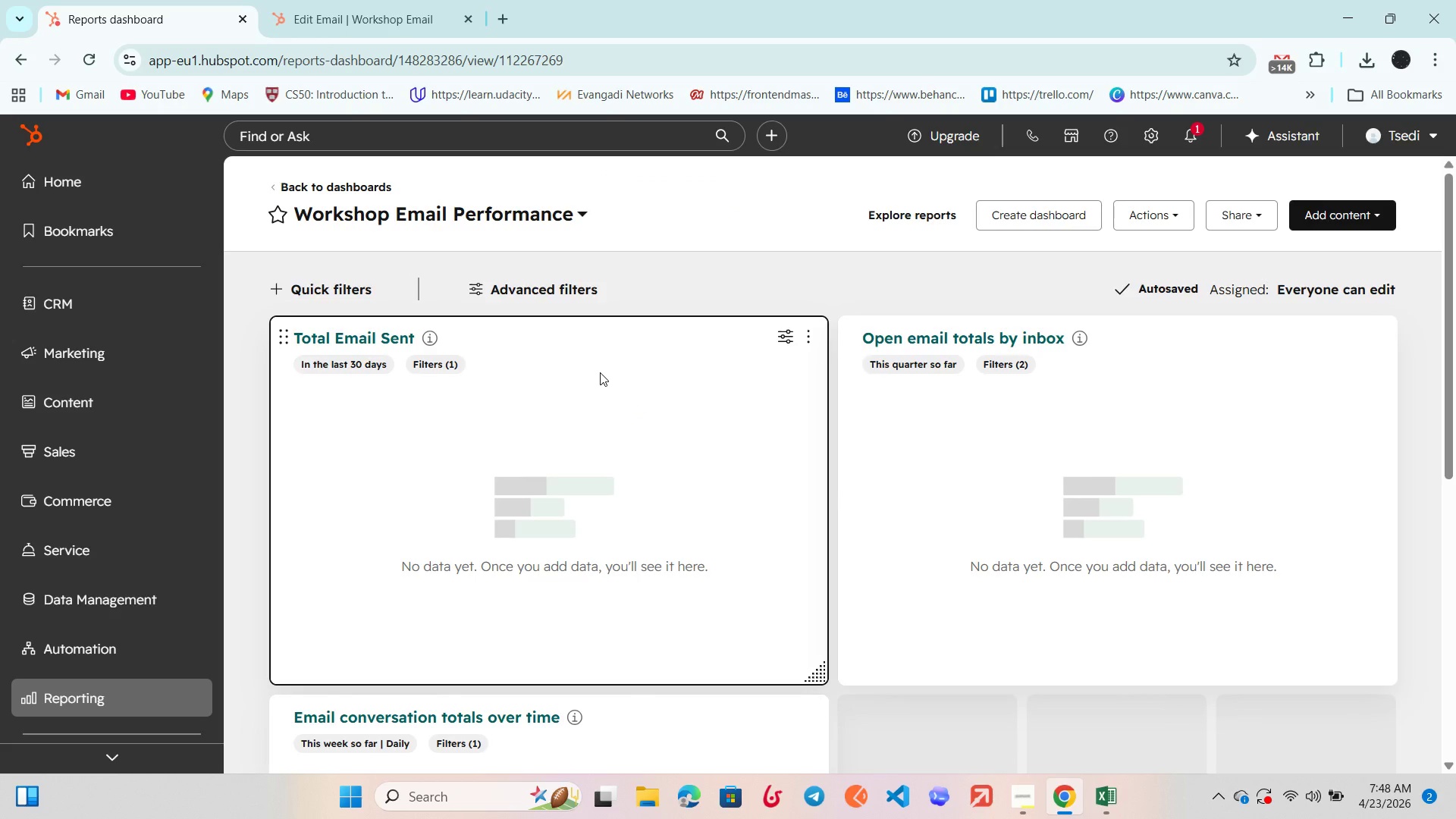 
left_click([1380, 336])
 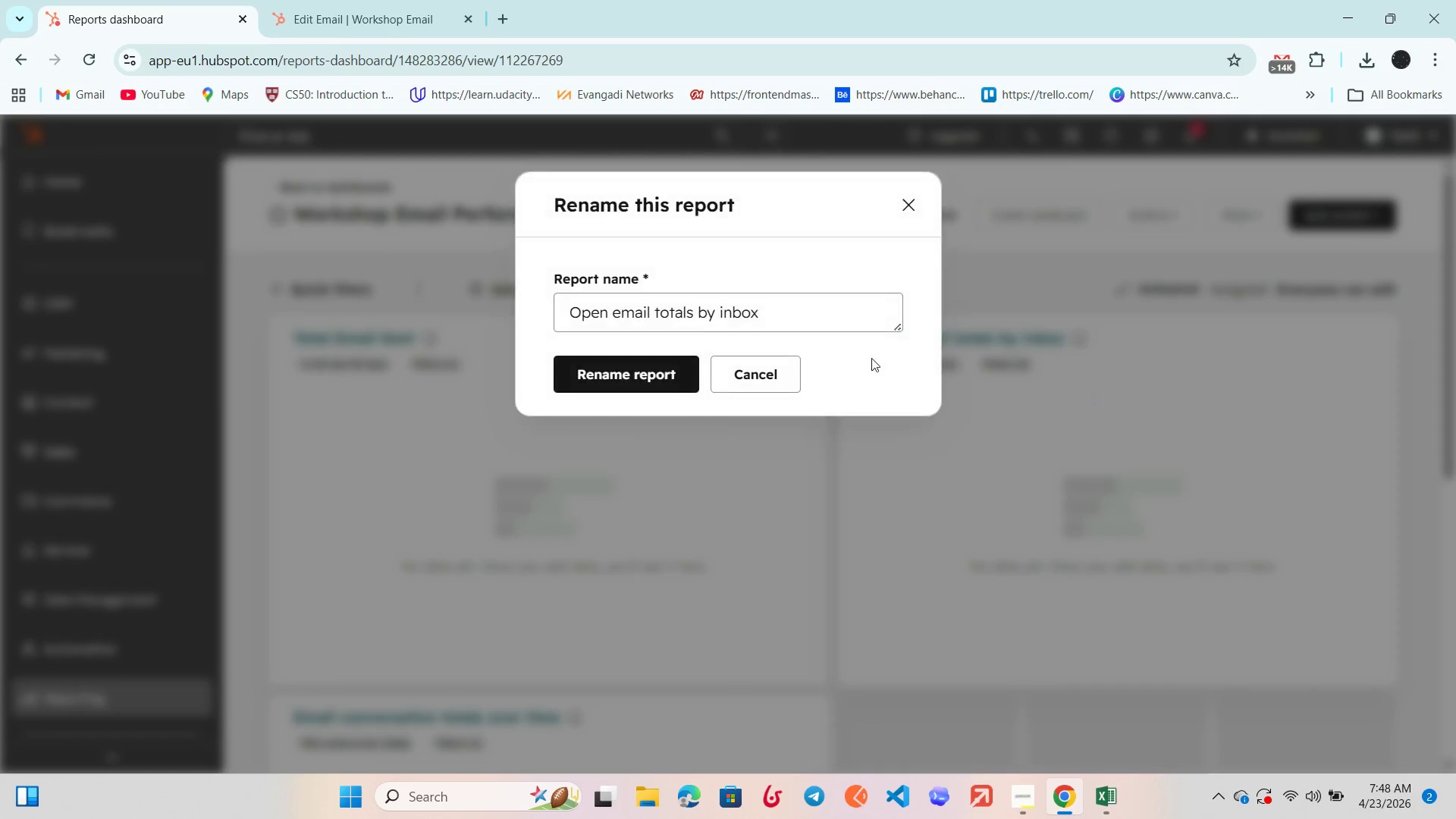 
left_click_drag(start_coordinate=[824, 317], to_coordinate=[630, 313])
 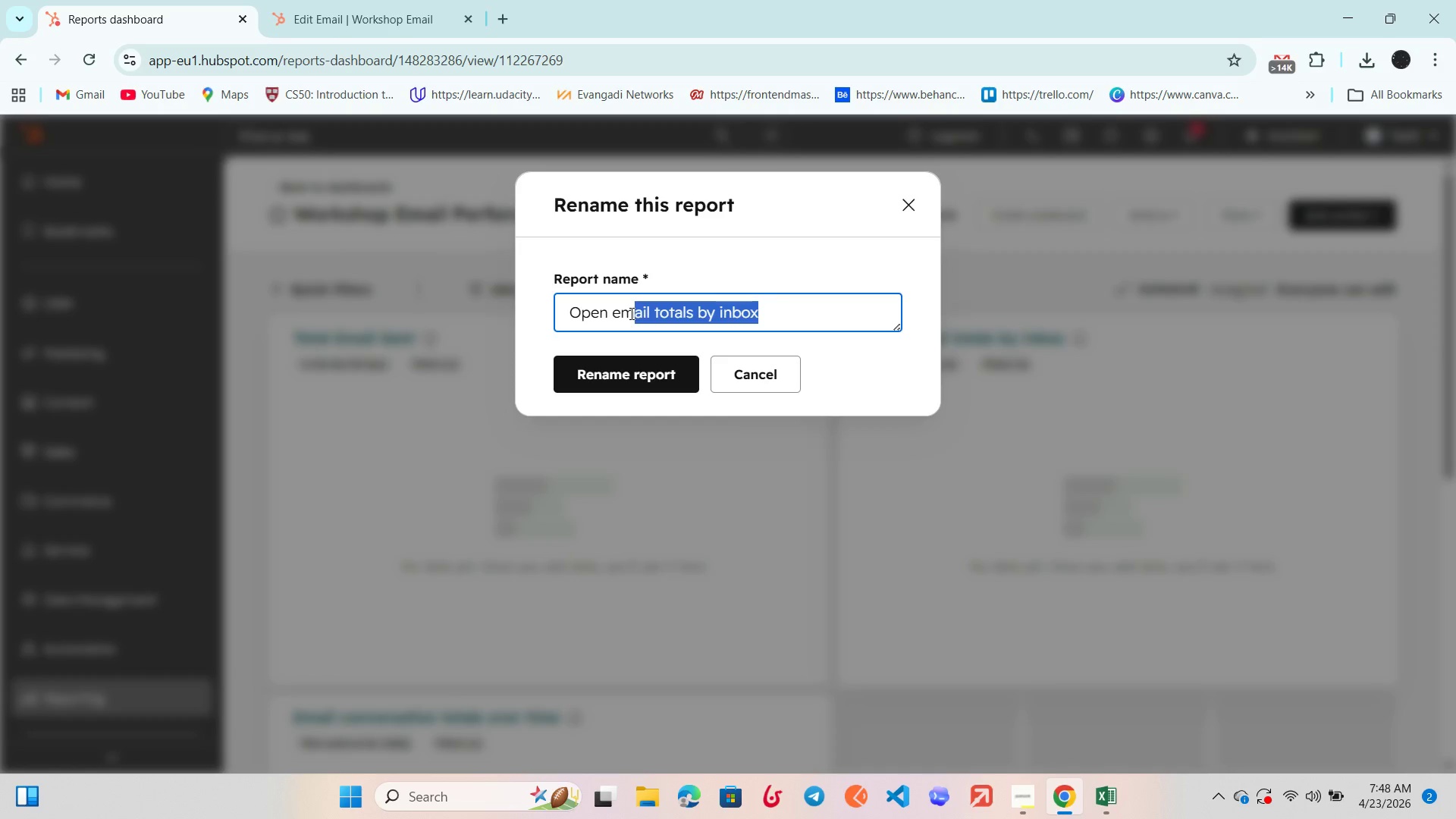 
key(Backspace)
 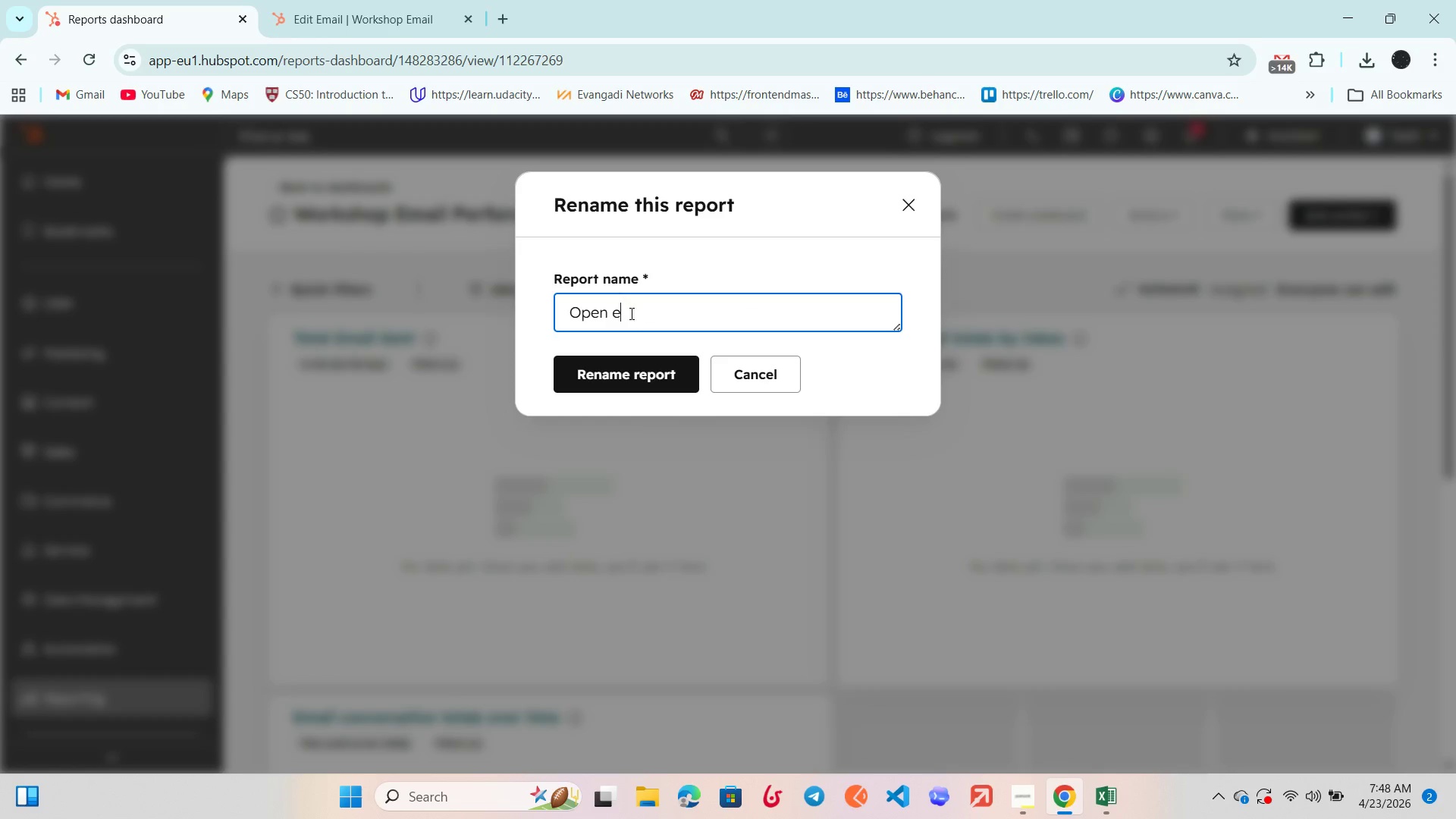 
hold_key(key=Backspace, duration=1.11)
 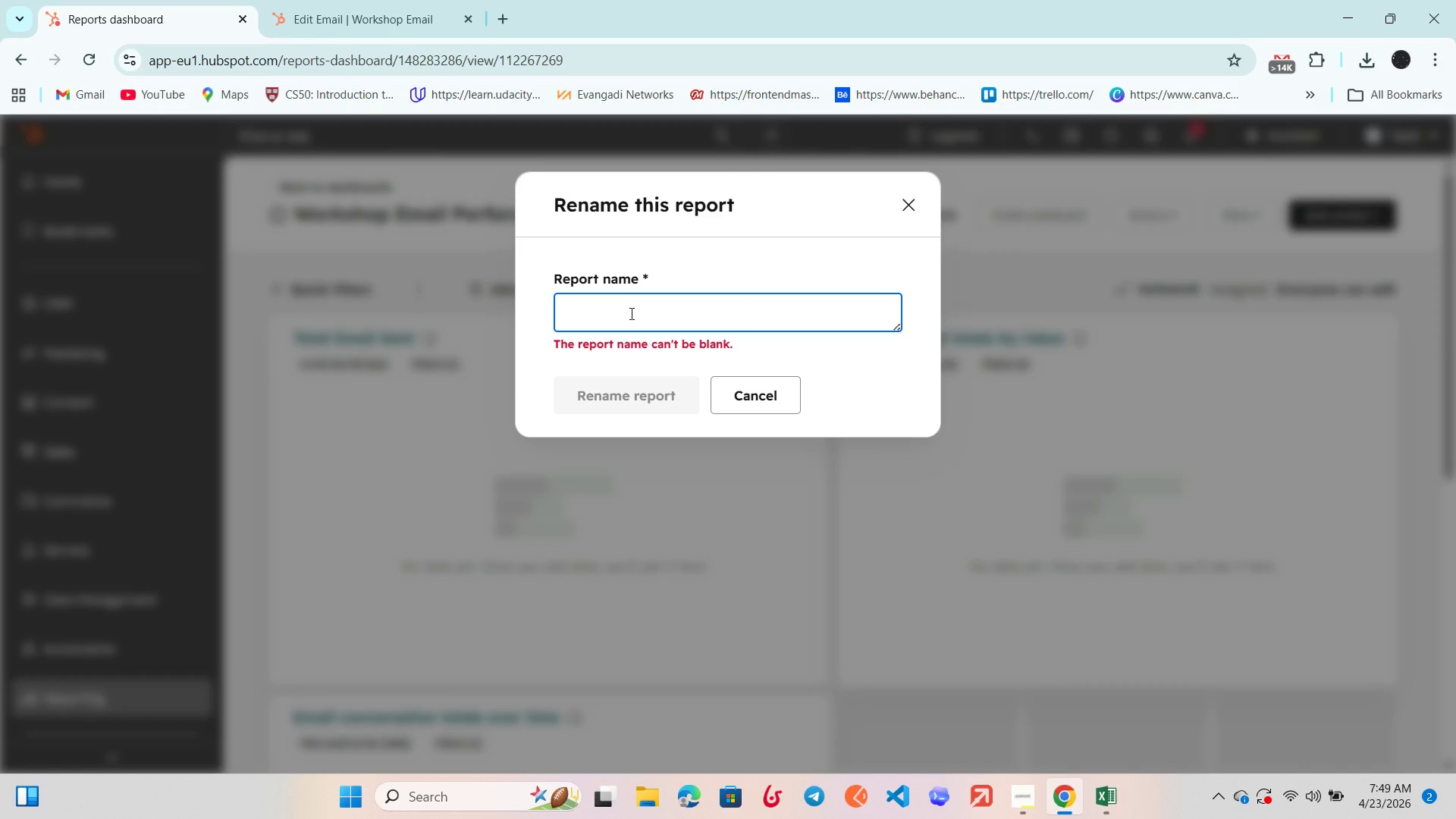 
type(Total C)
key(Backspace)
type(clicks)
 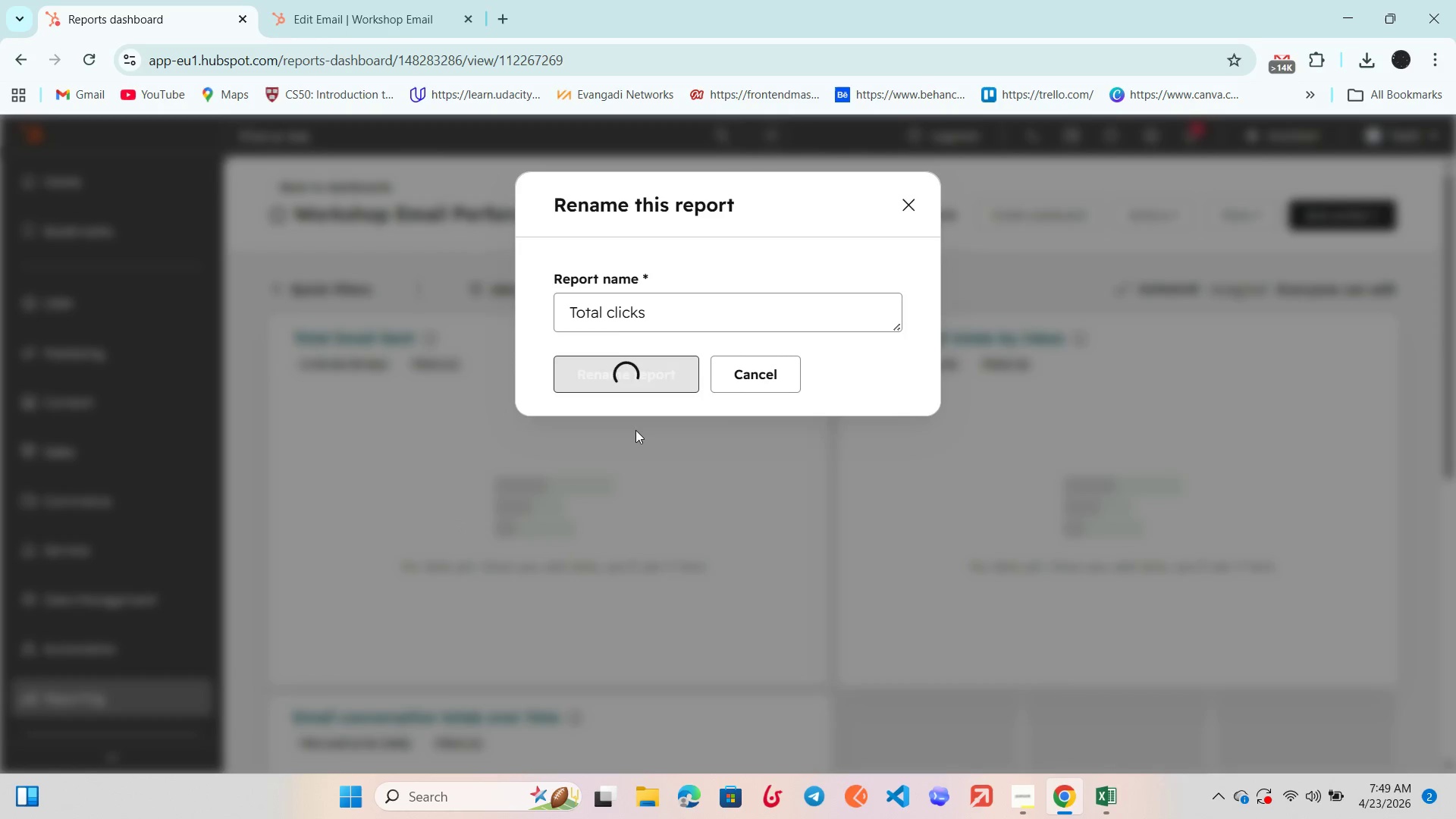 
wait(5.8)
 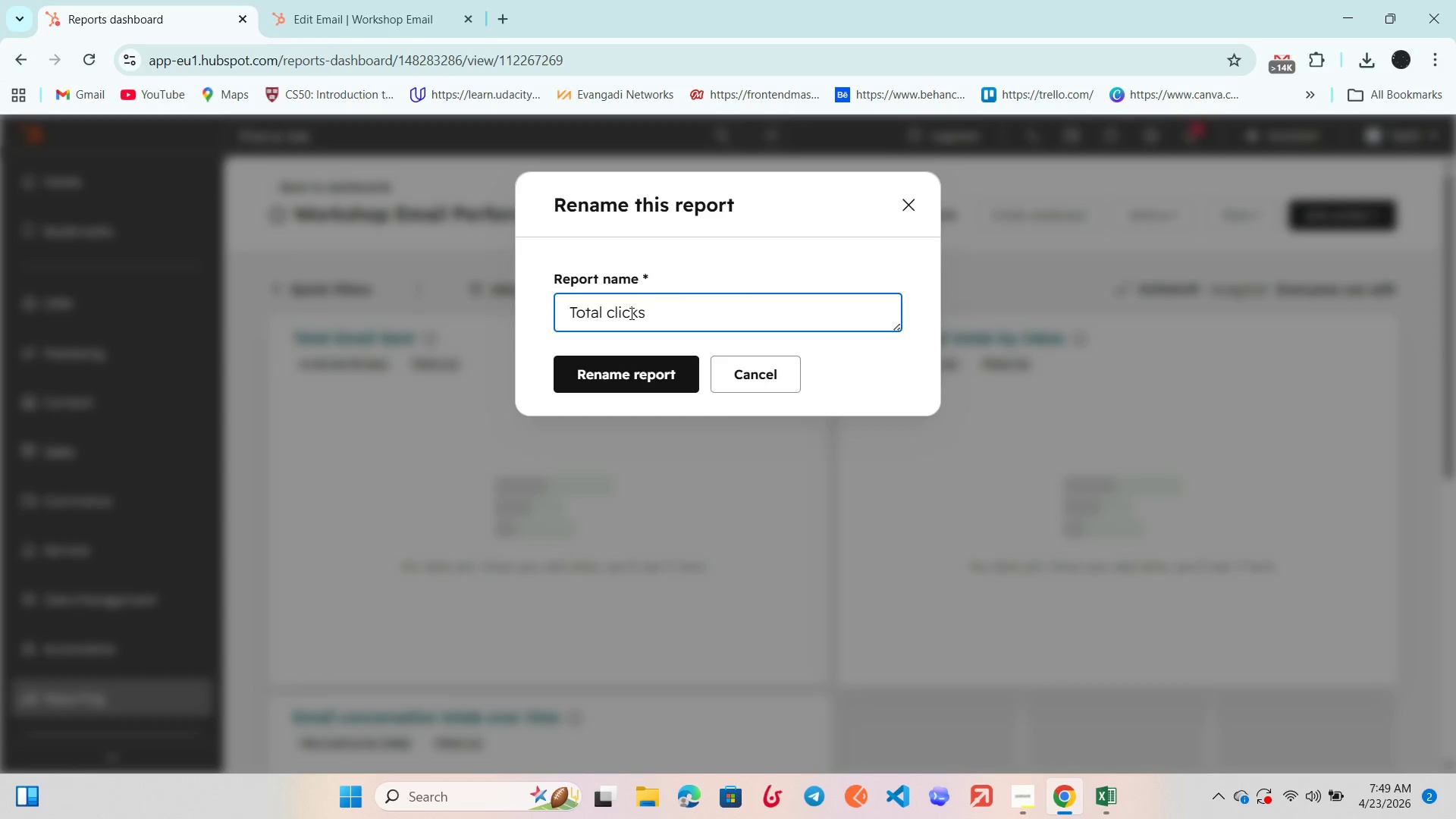 
scroll: coordinate [645, 438], scroll_direction: down, amount: 4.0
 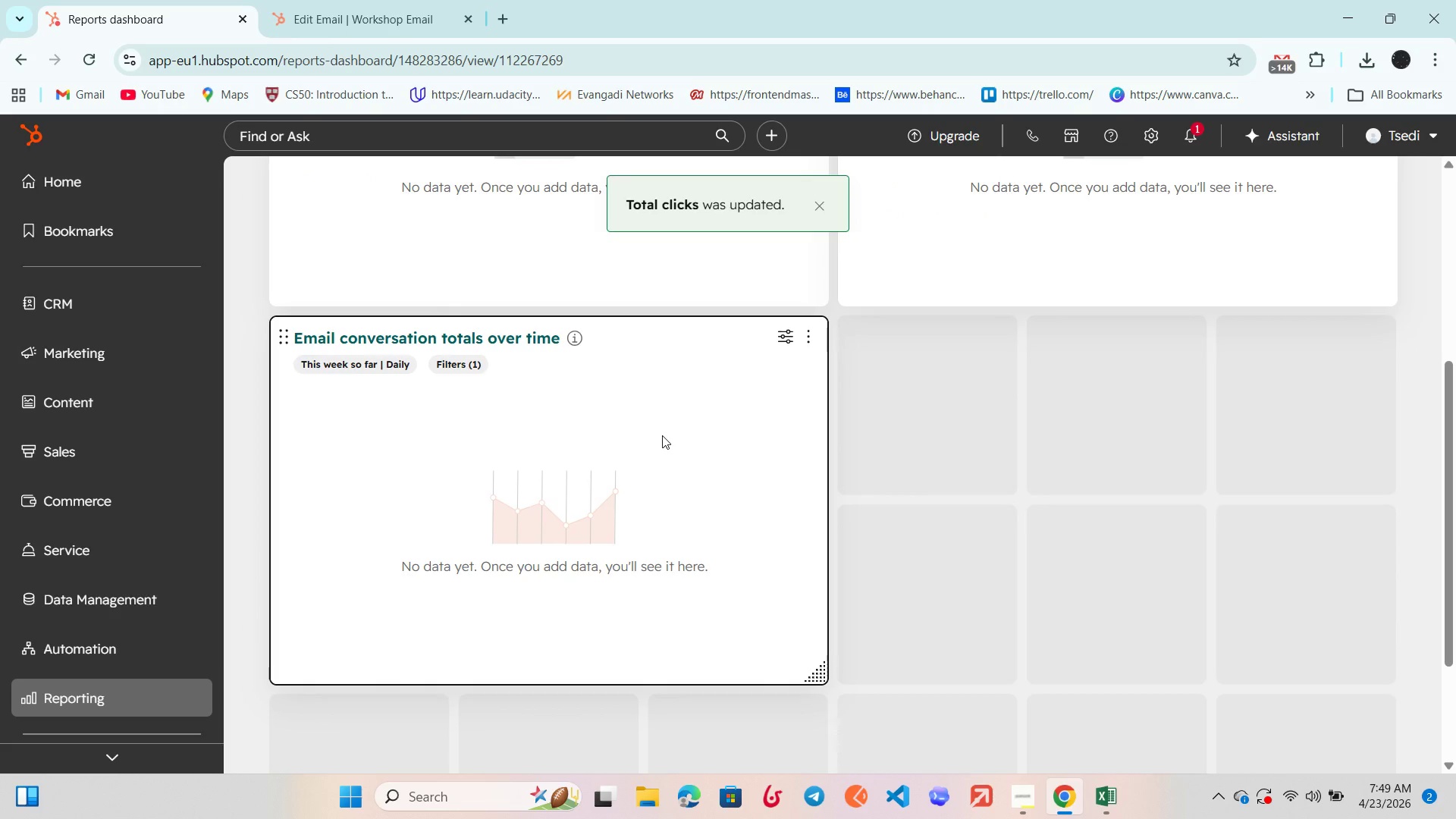 
scroll: coordinate [662, 435], scroll_direction: up, amount: 3.0
 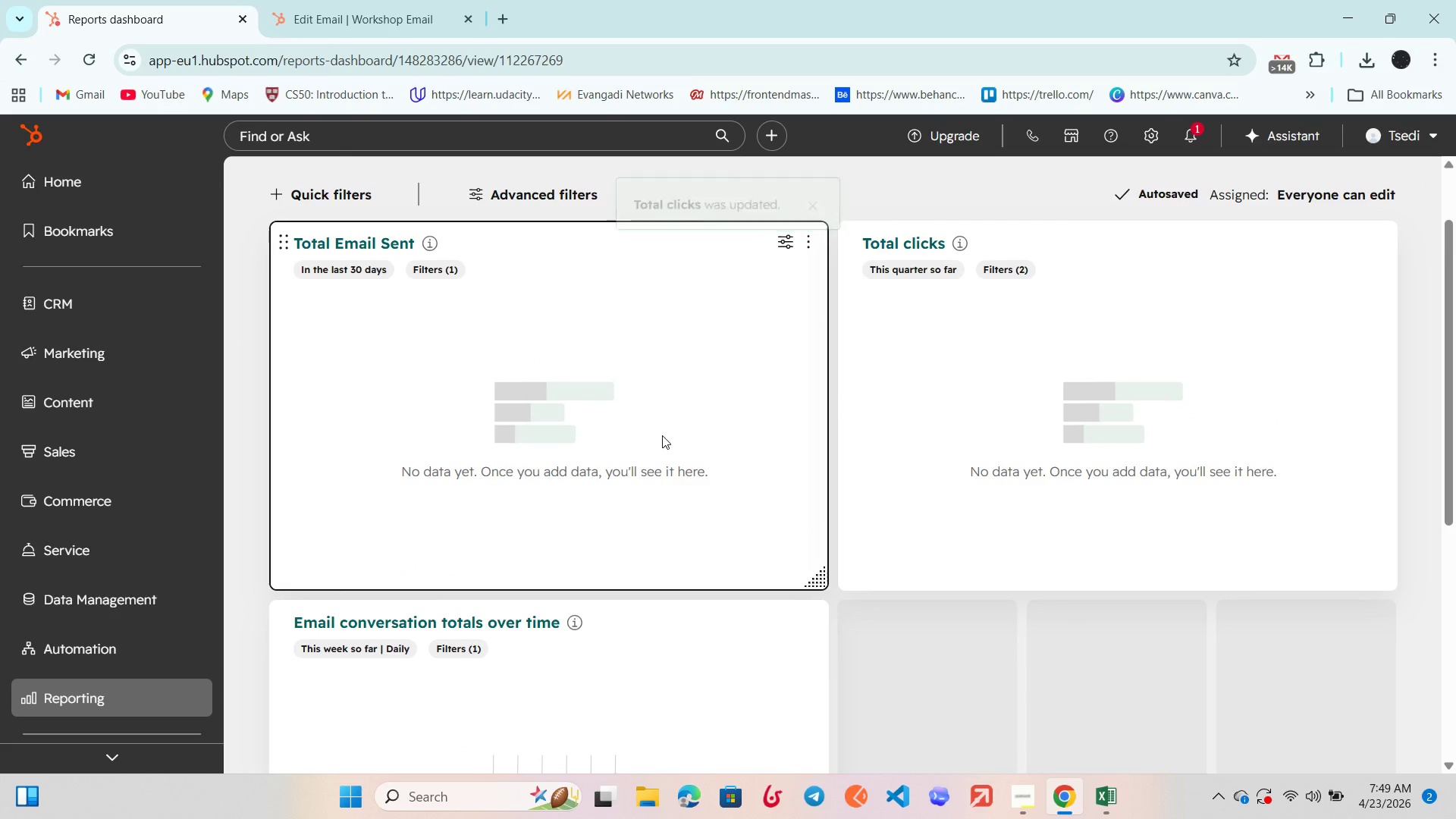 
scroll: coordinate [662, 435], scroll_direction: down, amount: 1.0
 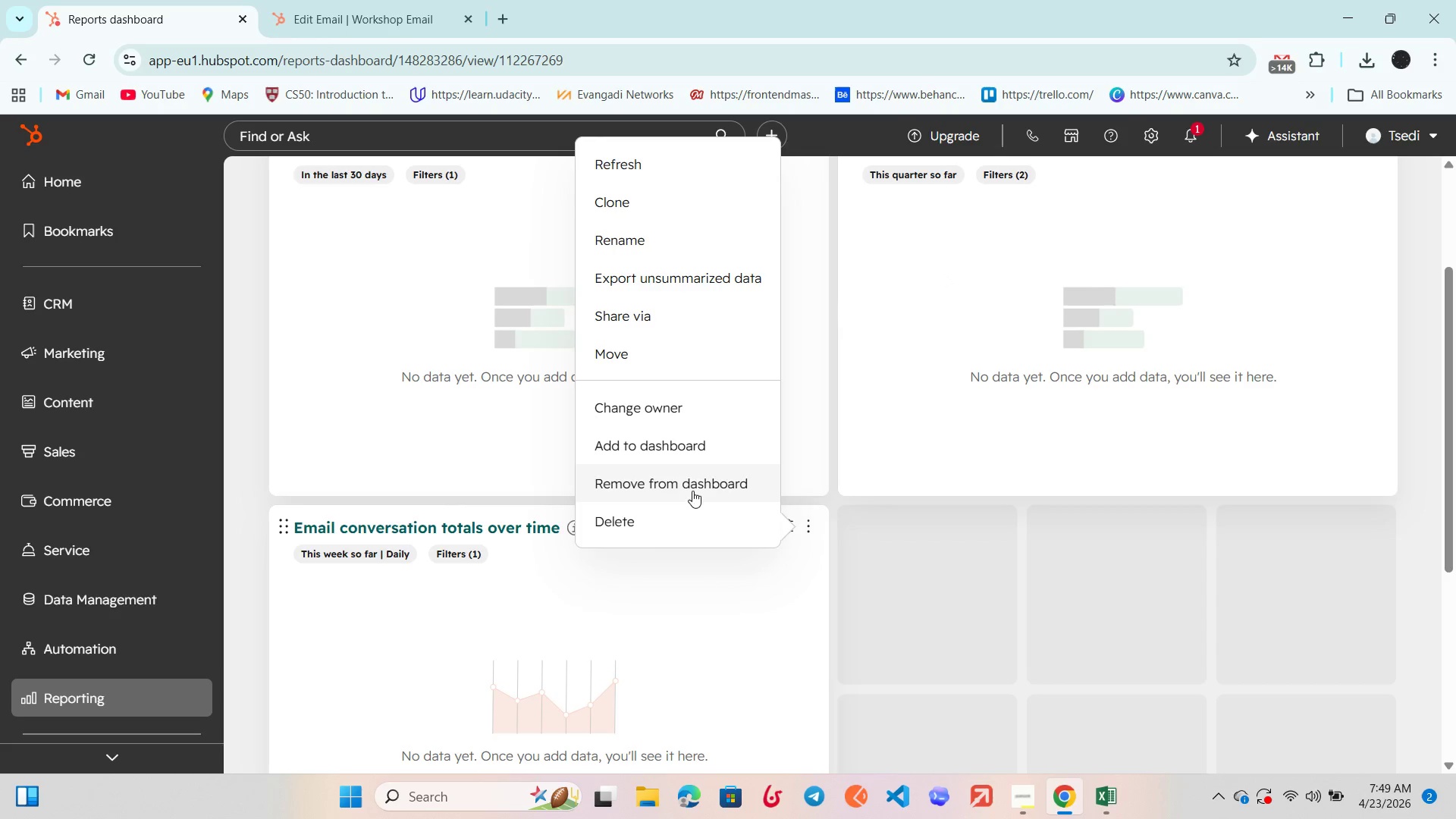 
left_click([670, 526])
 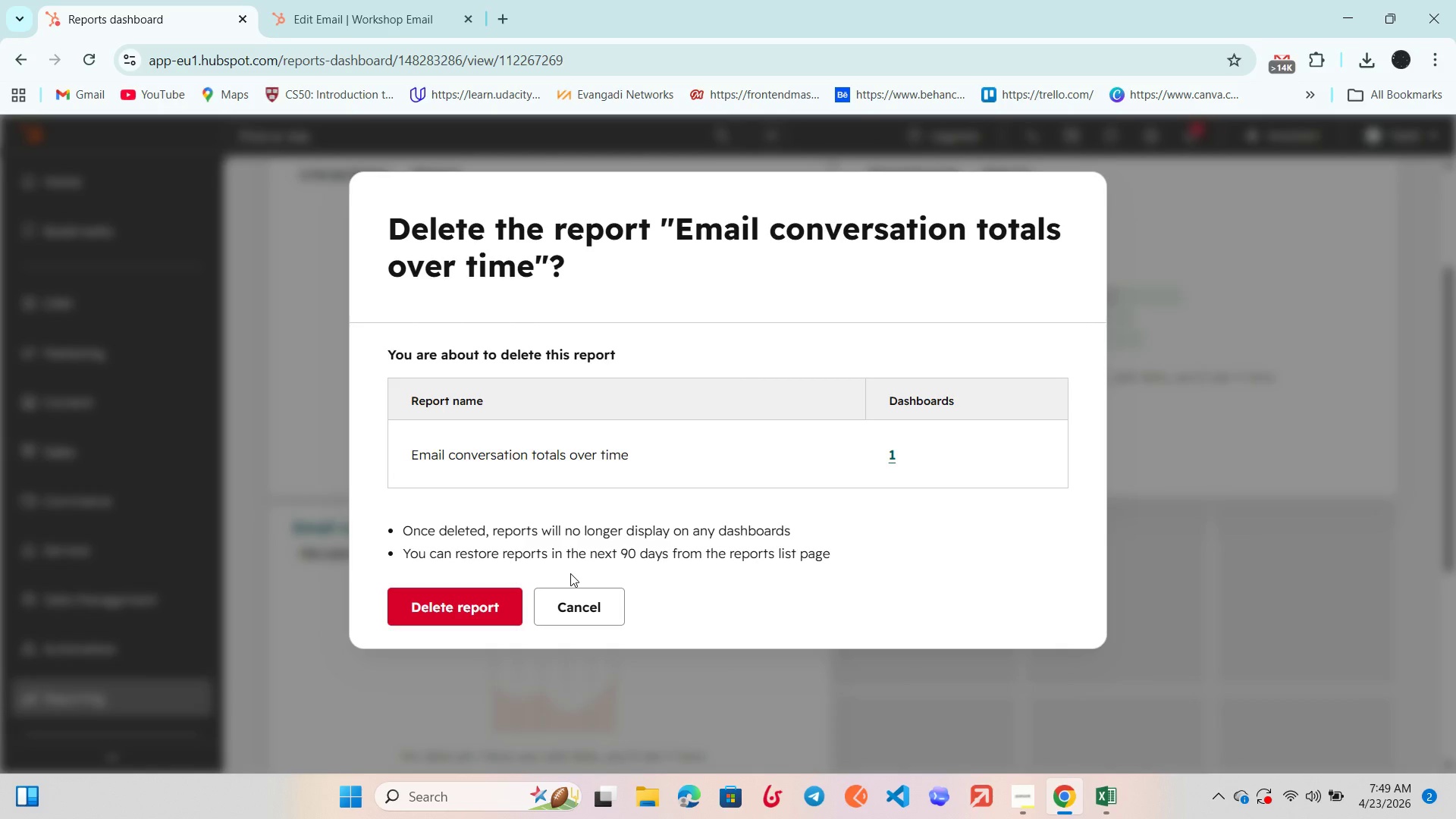 
mouse_move([699, 814])
 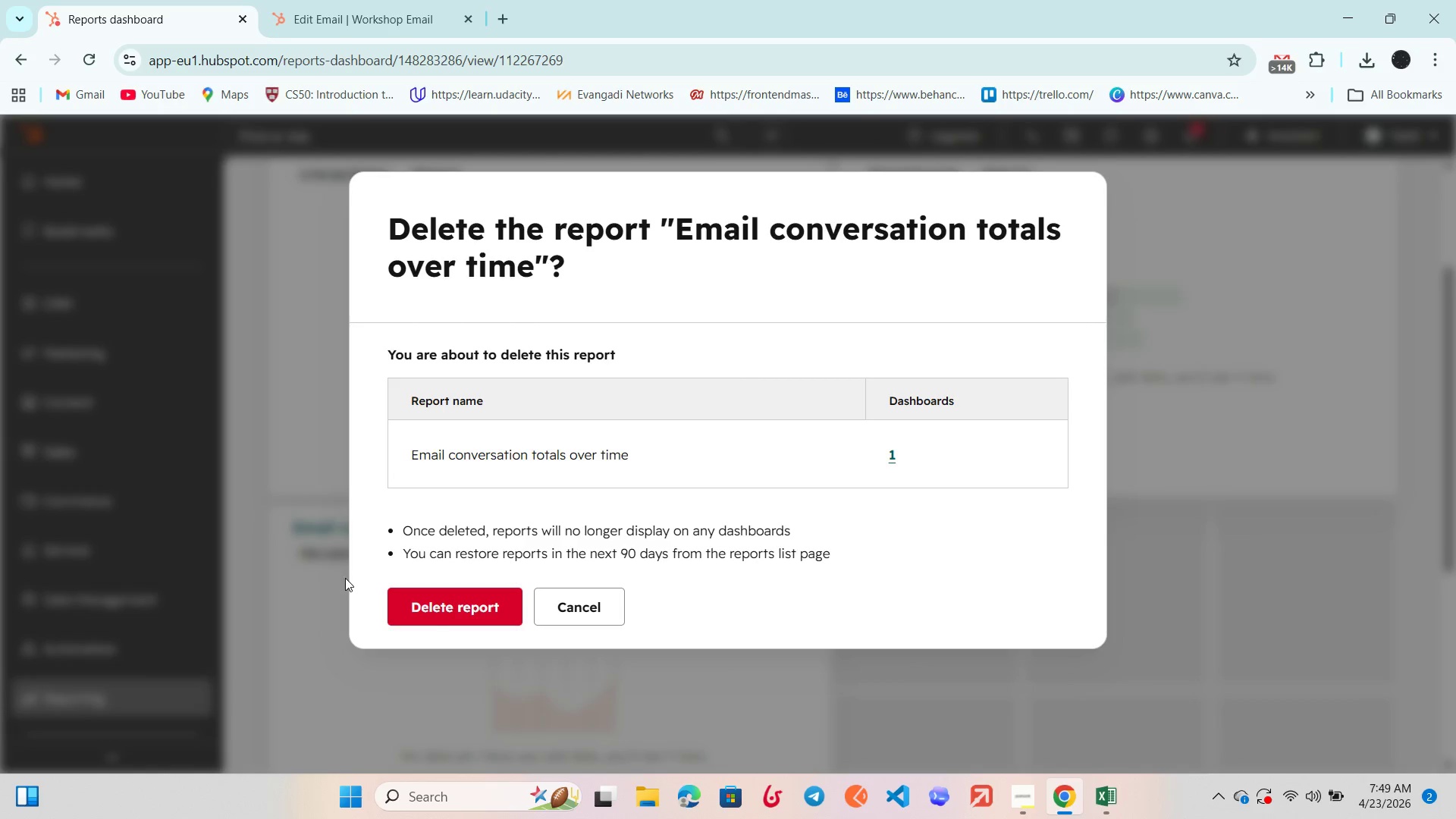 
left_click([442, 609])
 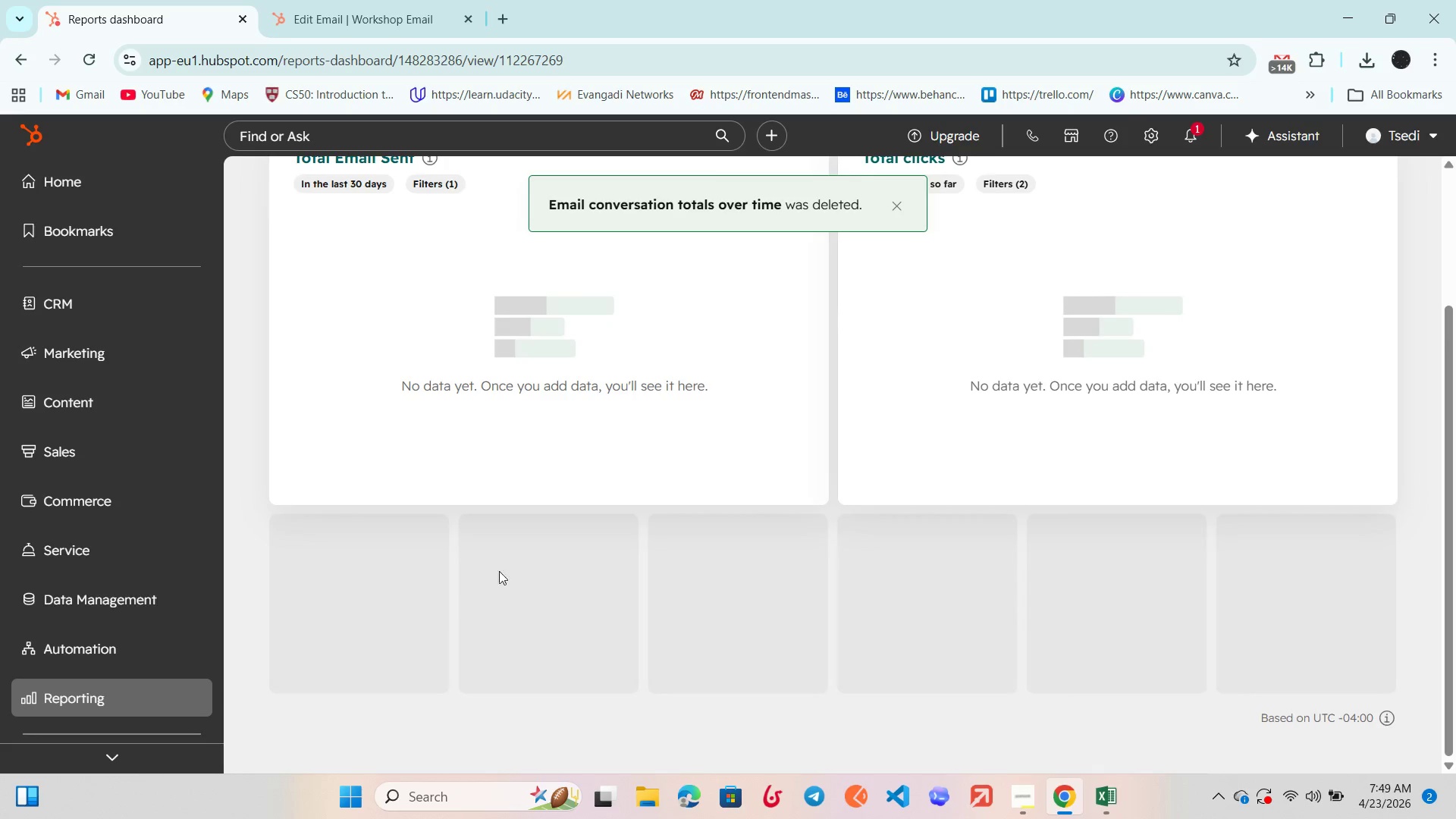 
scroll: coordinate [583, 485], scroll_direction: up, amount: 9.0
 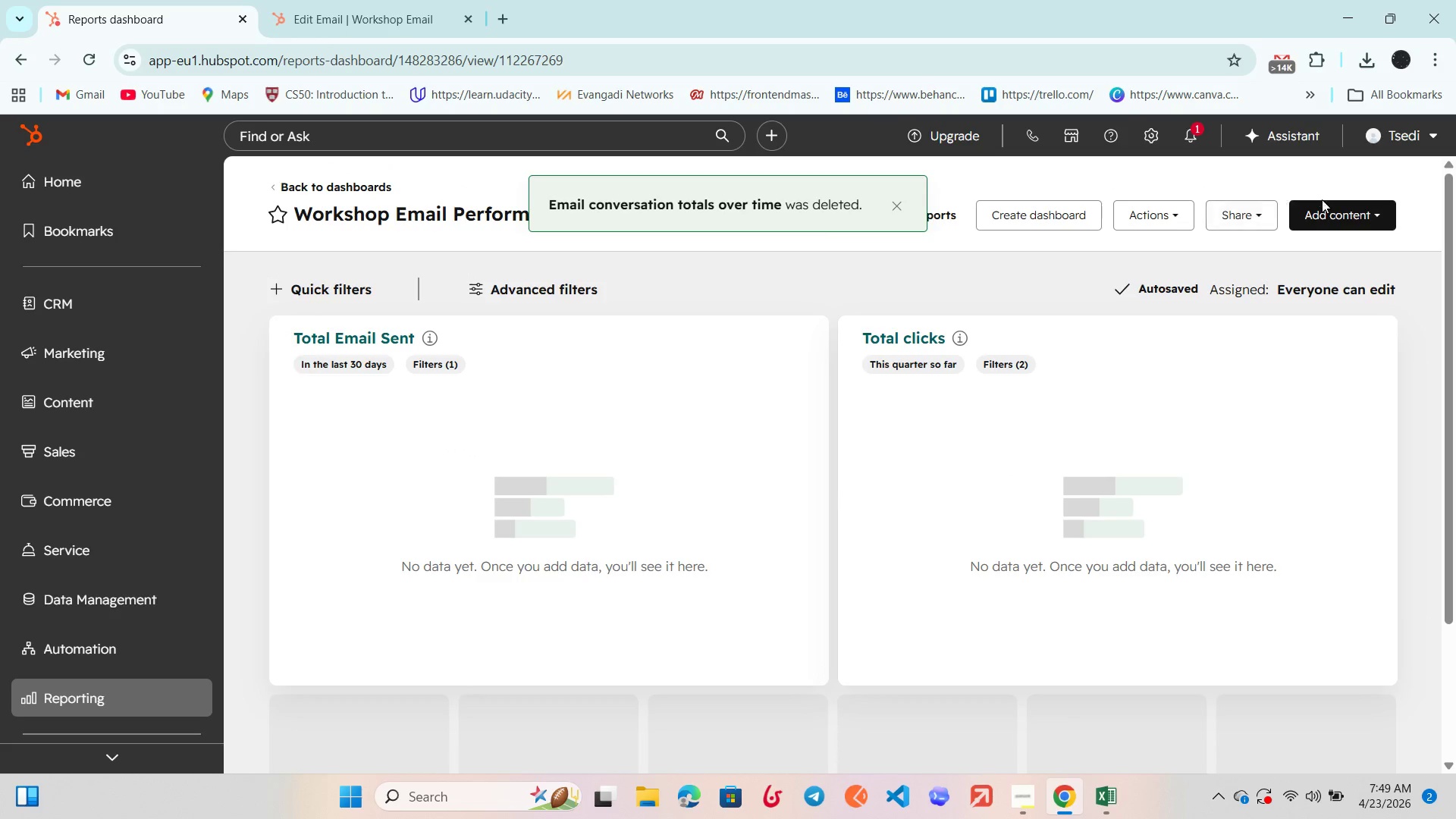 
left_click([1334, 221])
 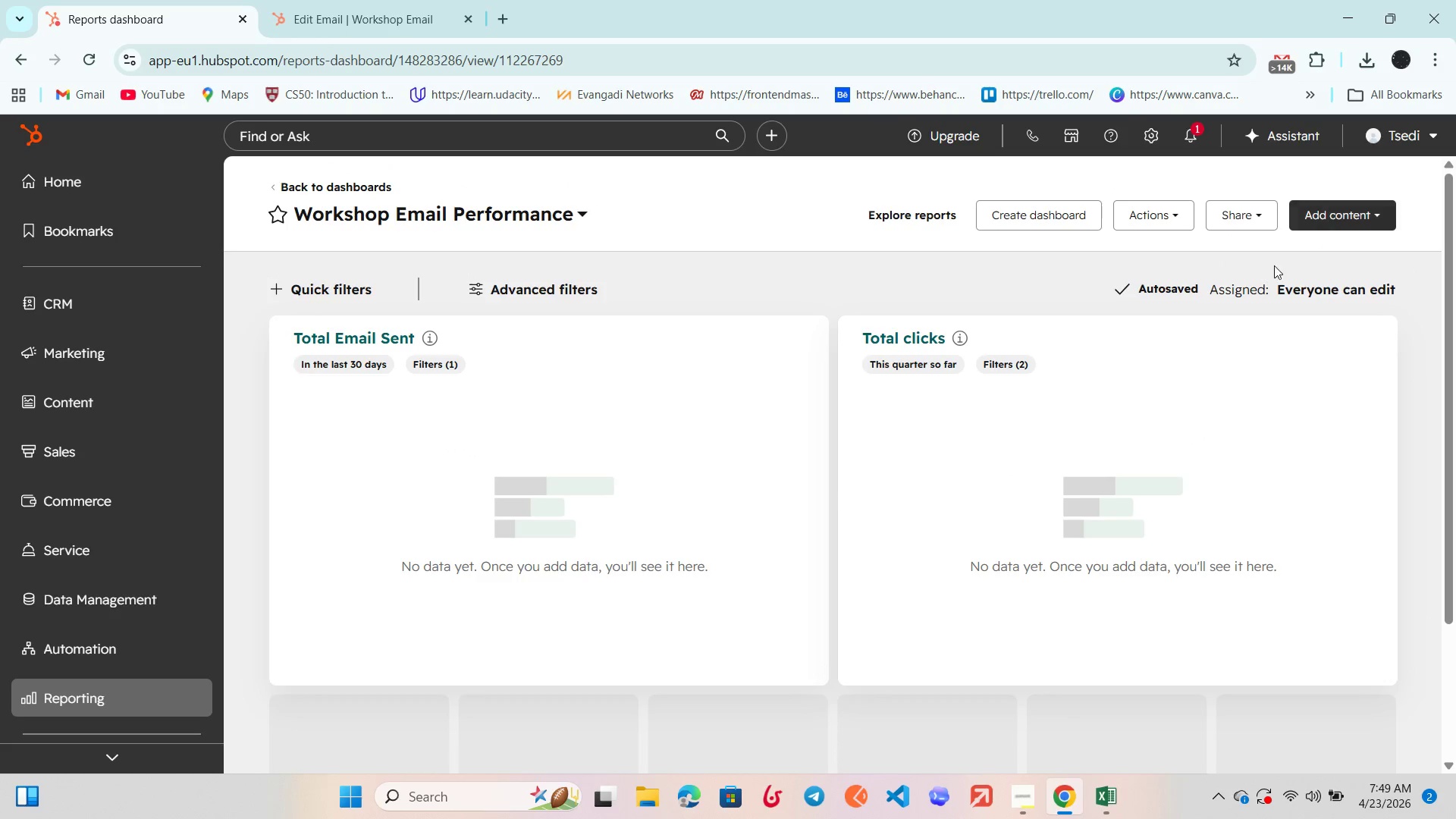 
left_click([623, 510])
 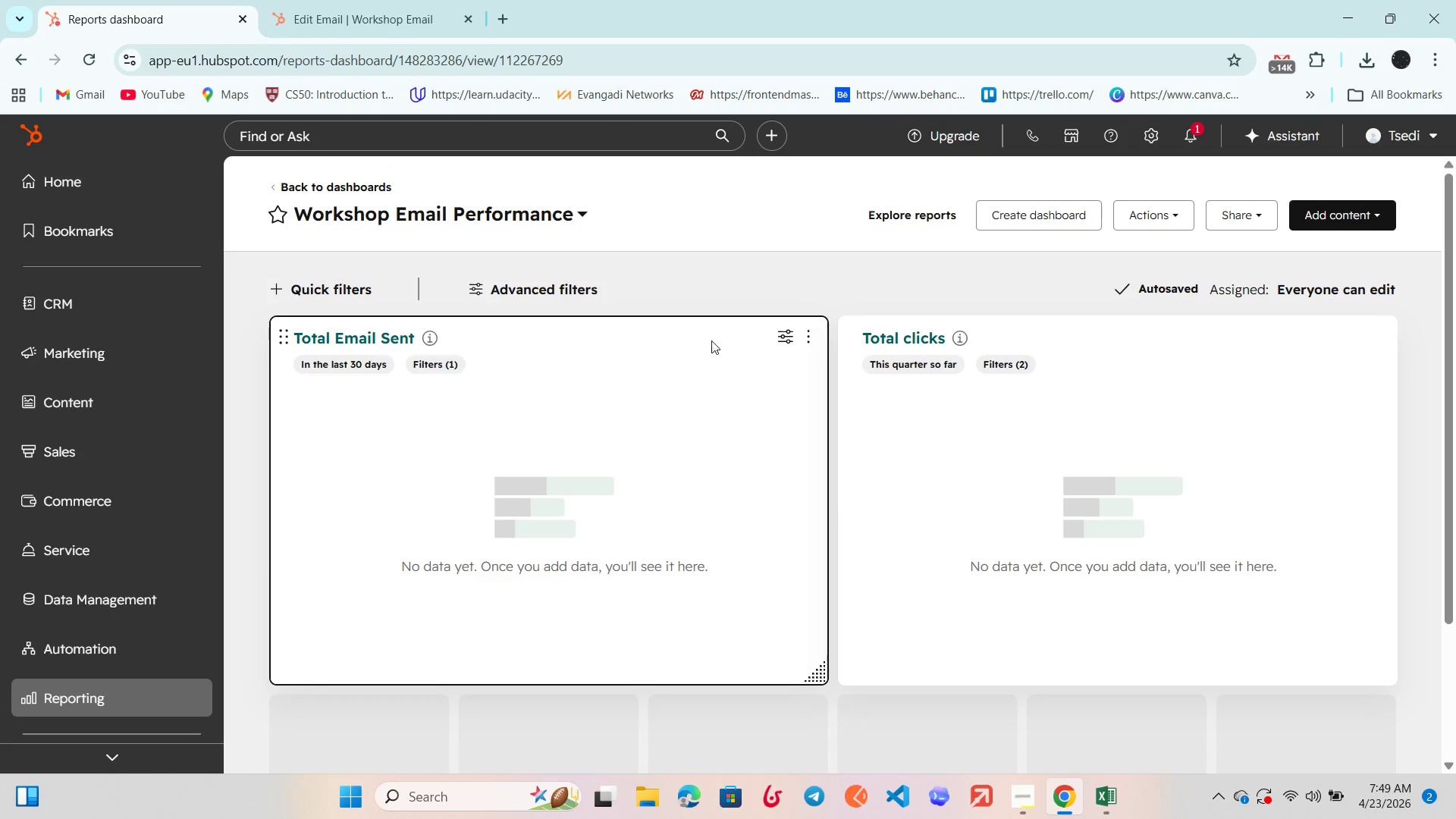 
left_click([784, 337])
 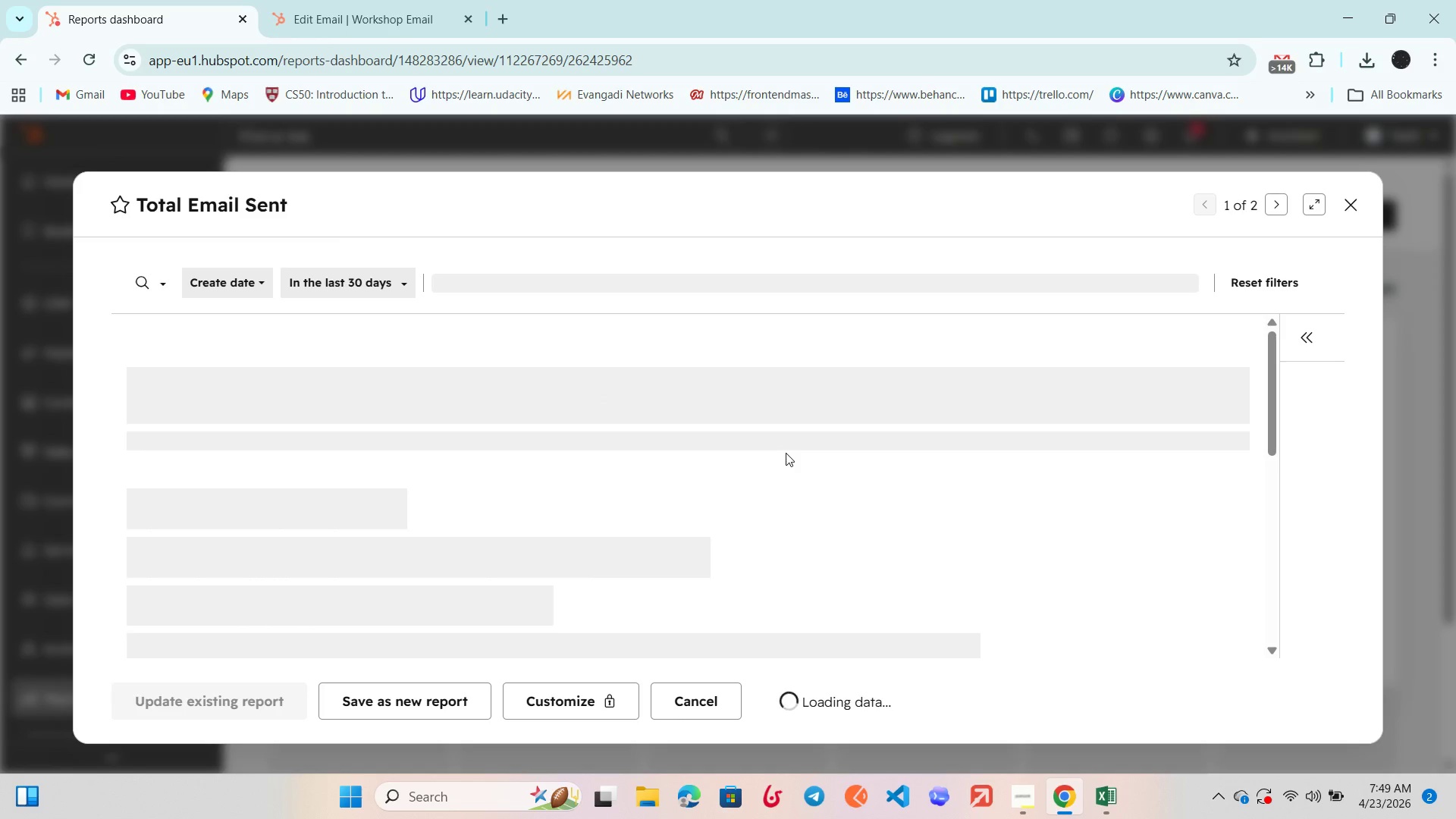 
wait(8.05)
 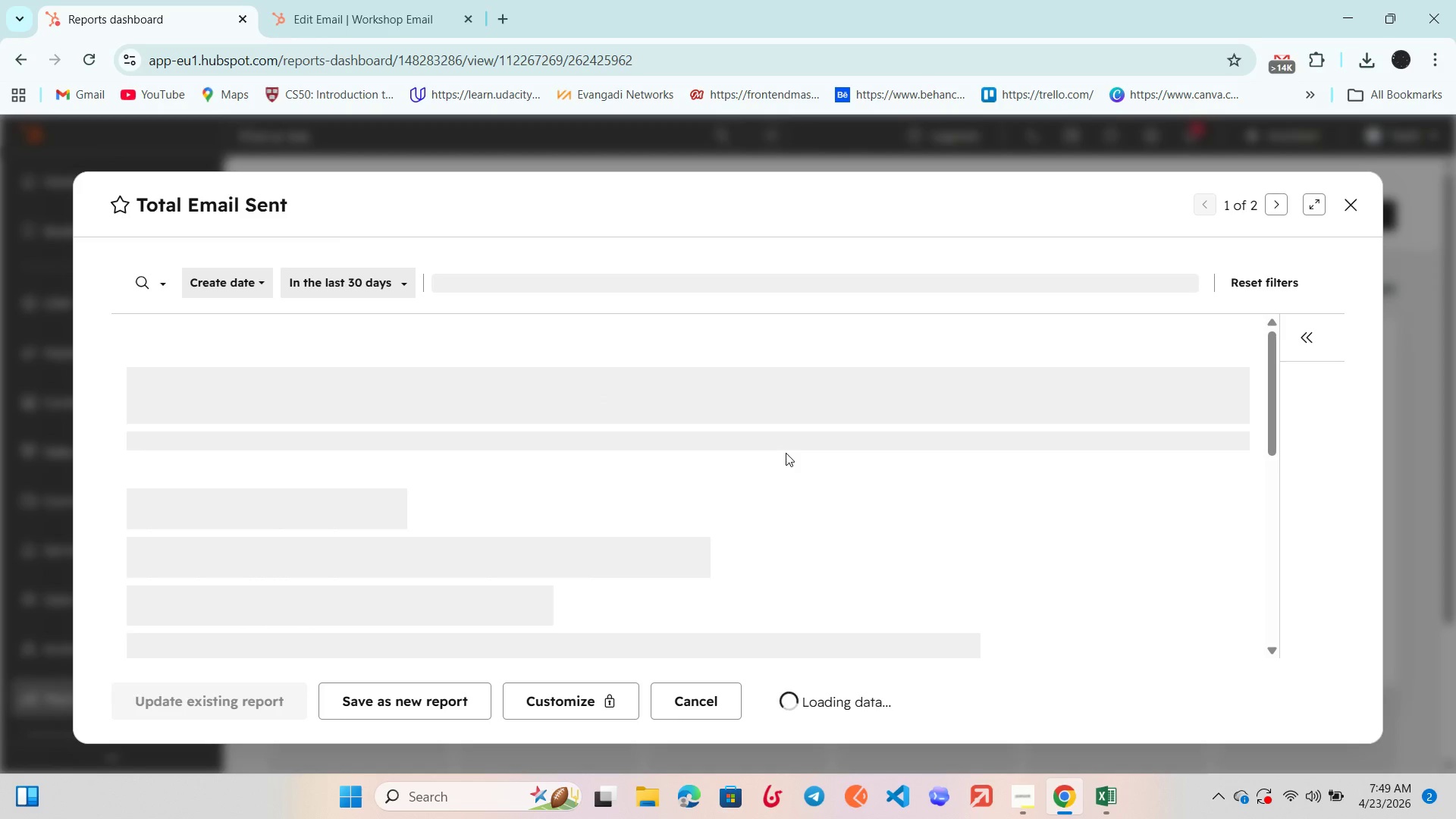 
left_click([1347, 208])
 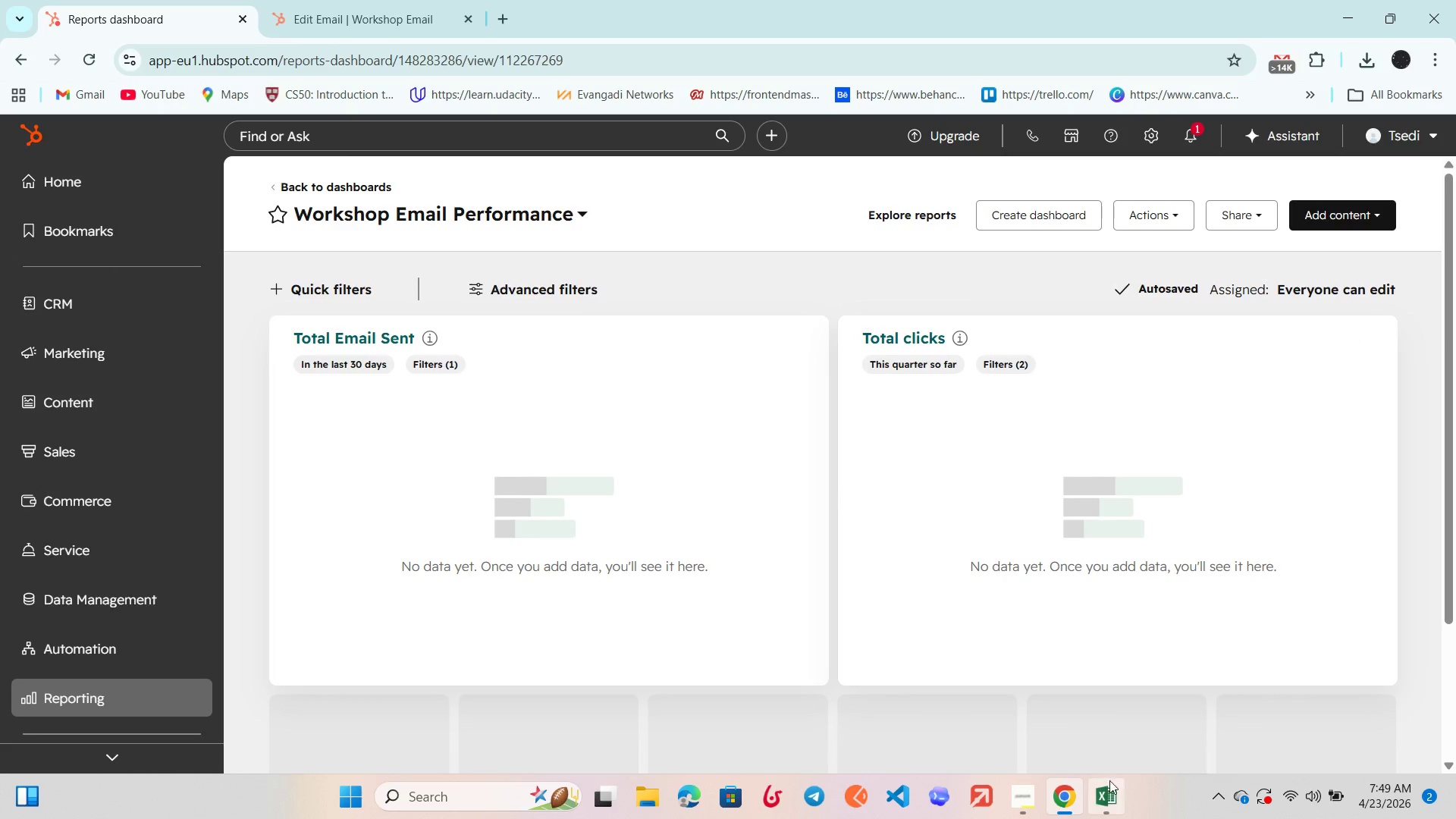 
left_click([1038, 803])